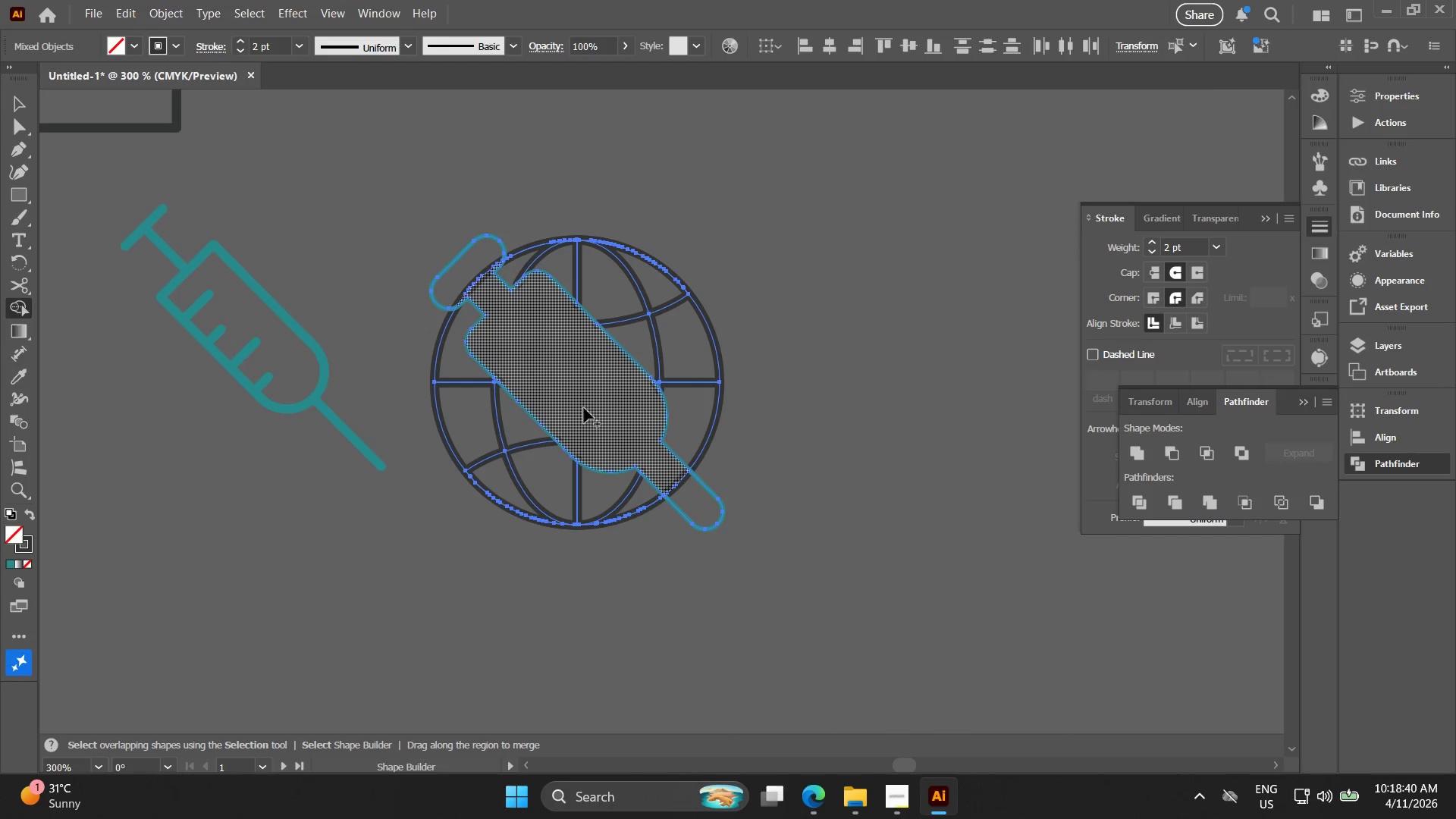 
left_click([815, 537])
 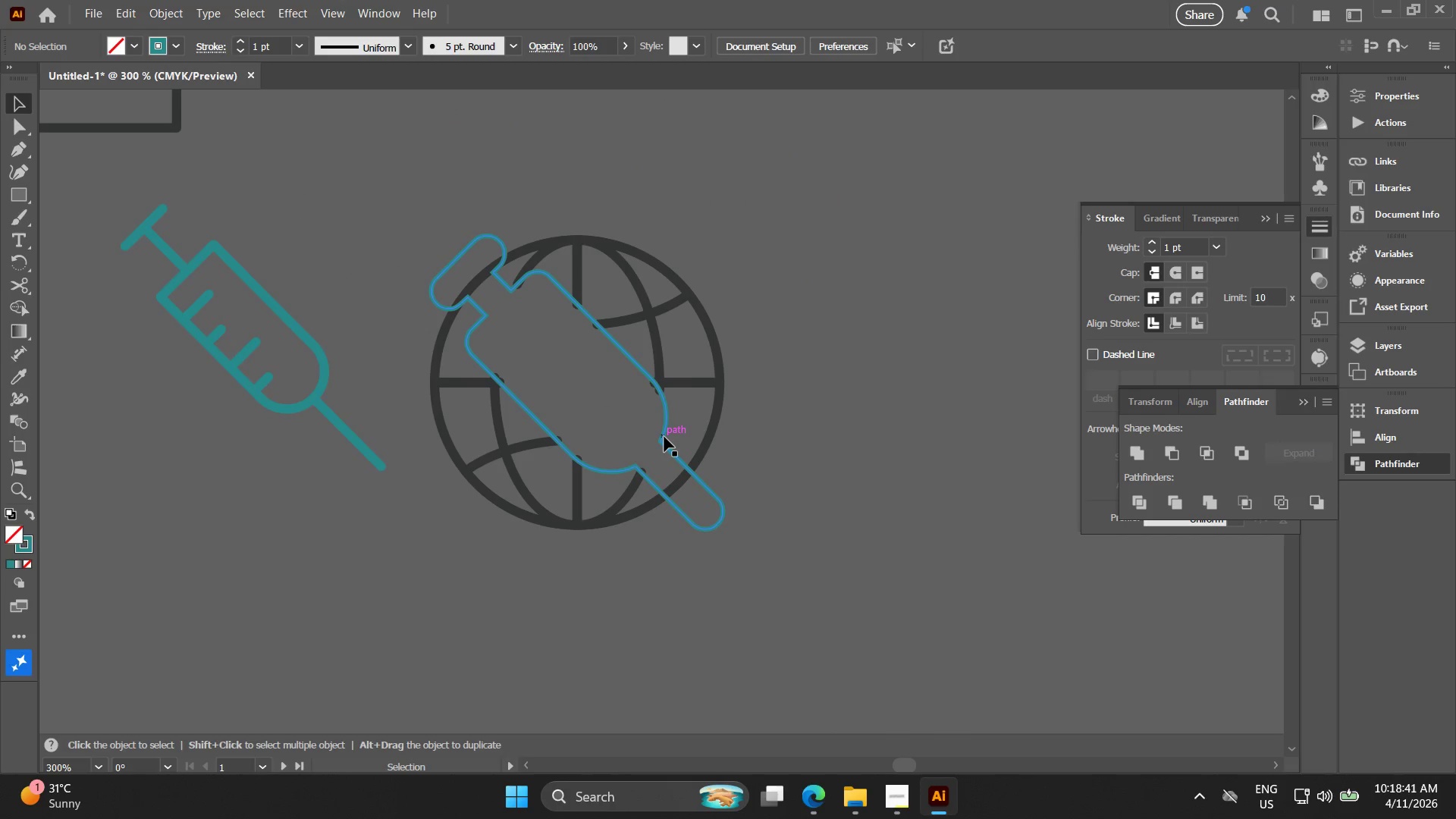 
left_click_drag(start_coordinate=[664, 437], to_coordinate=[372, 567])
 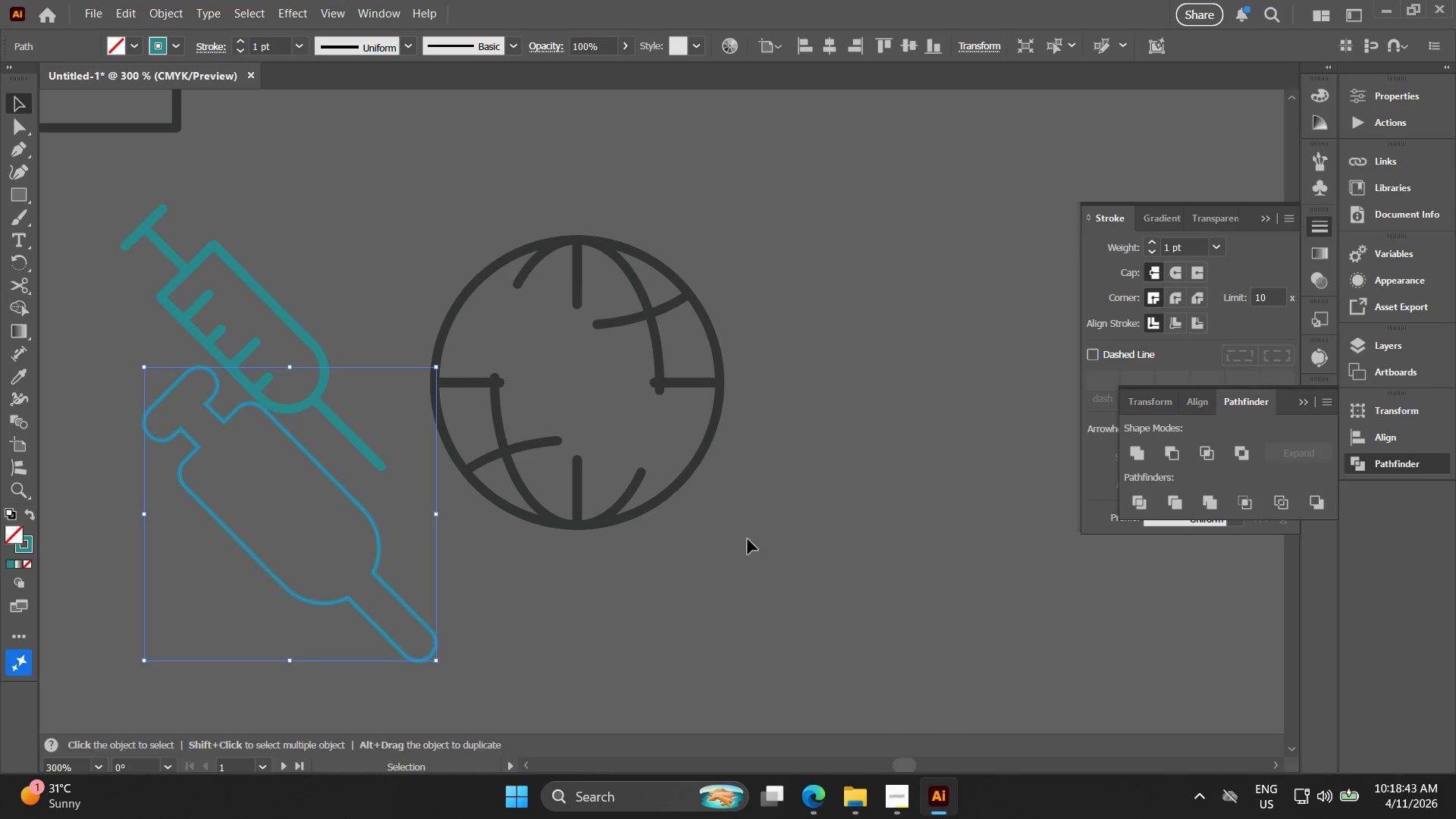 
left_click_drag(start_coordinate=[758, 524], to_coordinate=[429, 196])
 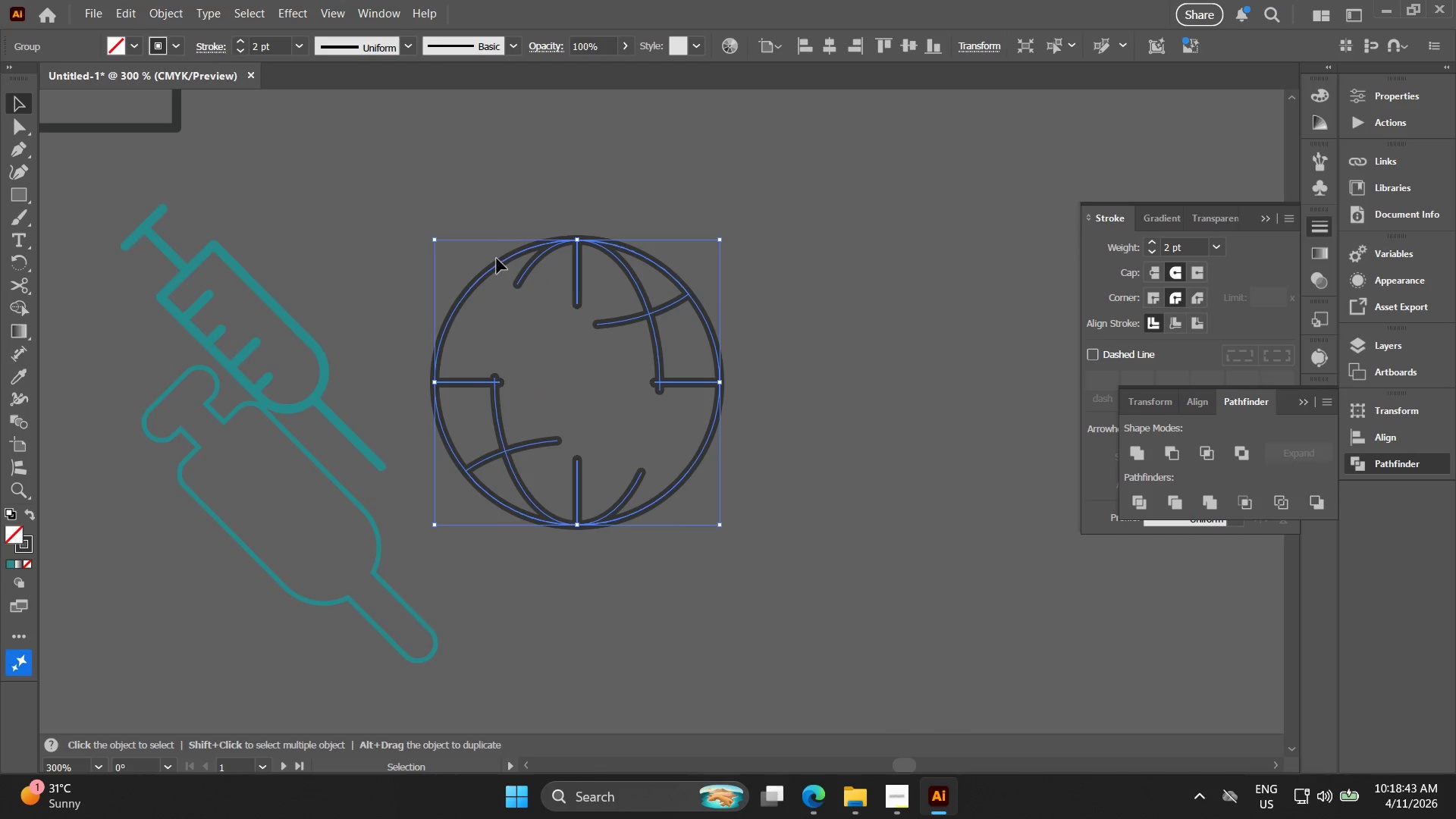 
key(Control+G)
 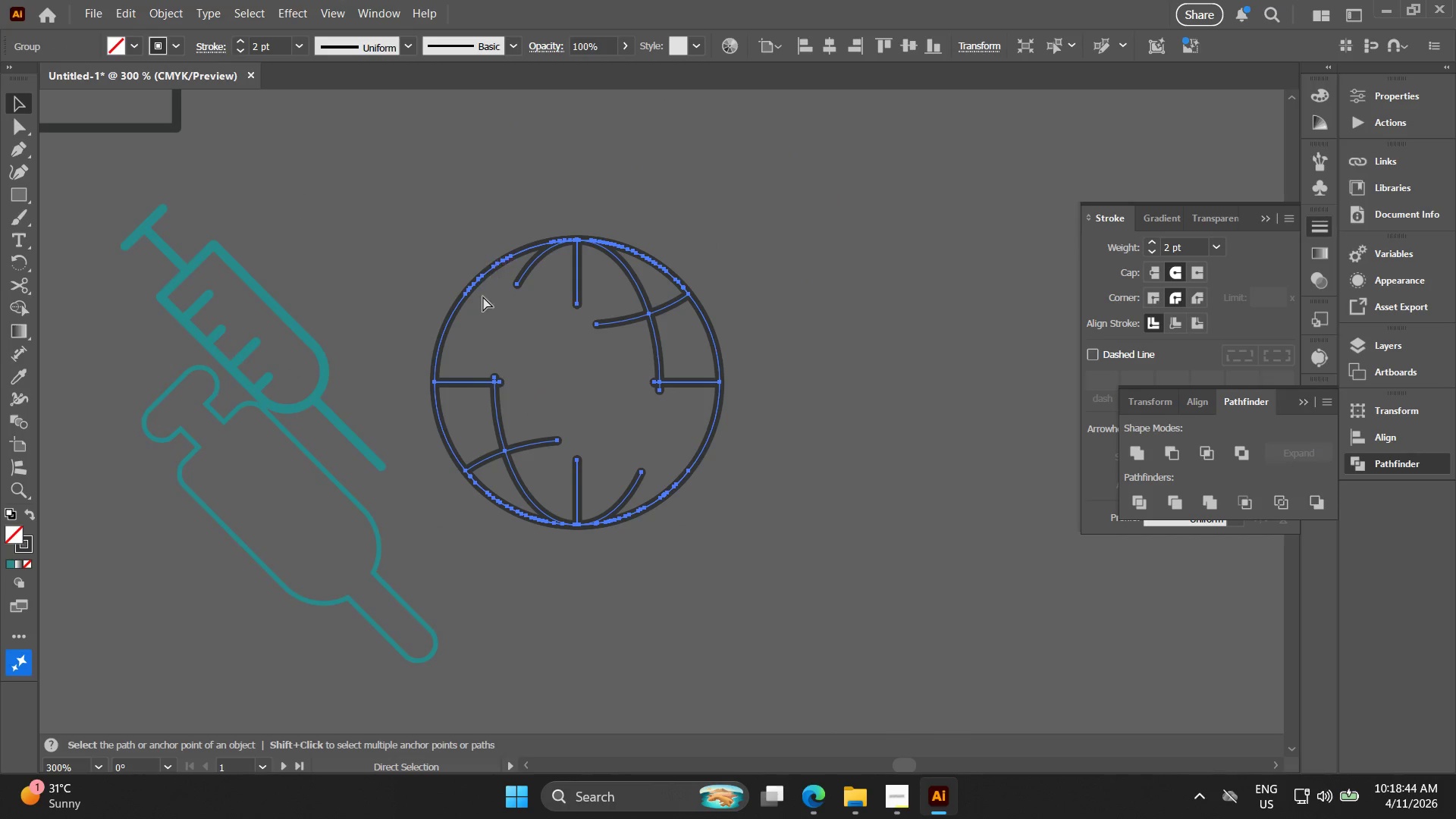 
key(Control+G)
 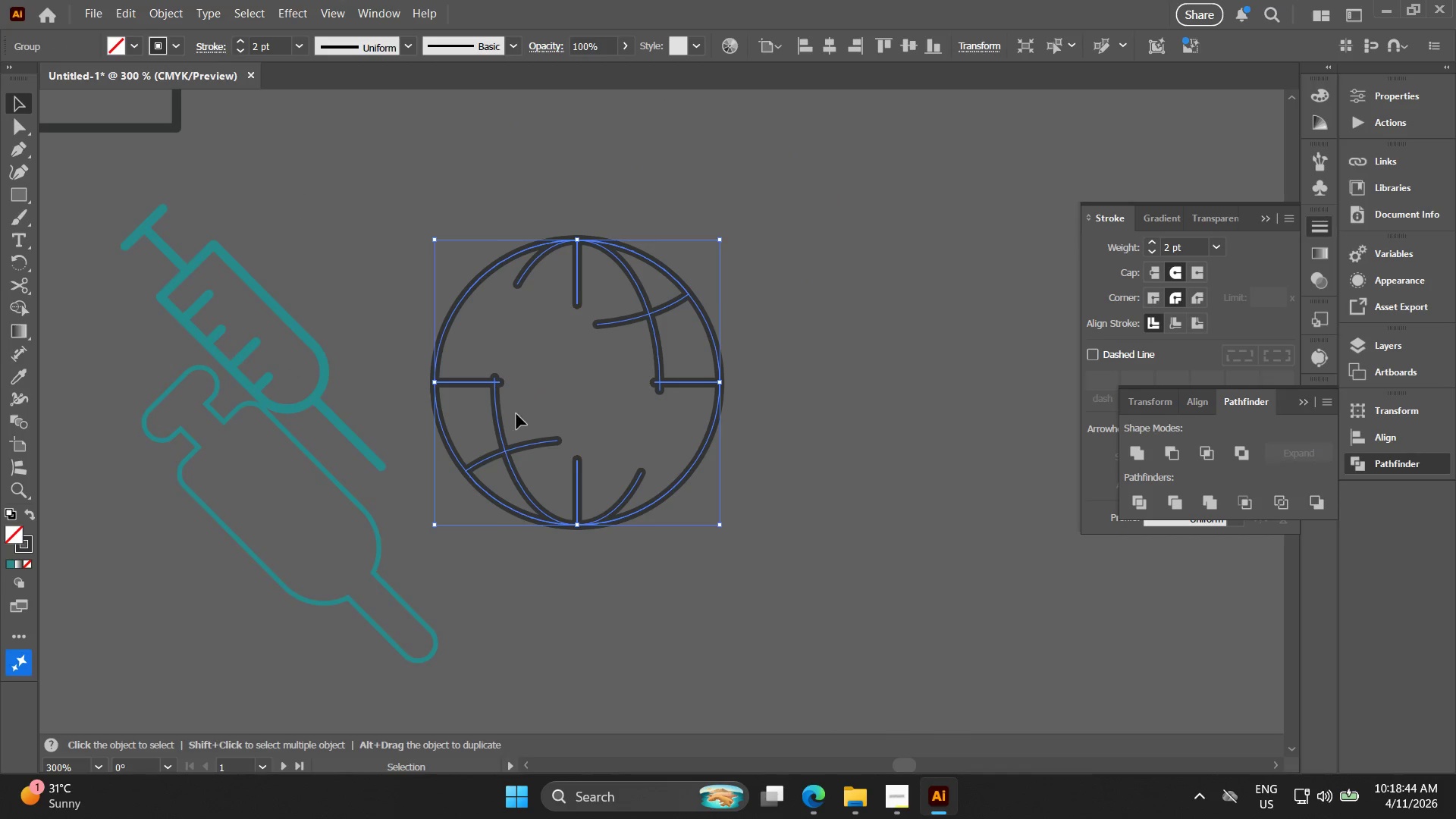 
left_click_drag(start_coordinate=[520, 399], to_coordinate=[287, 285])
 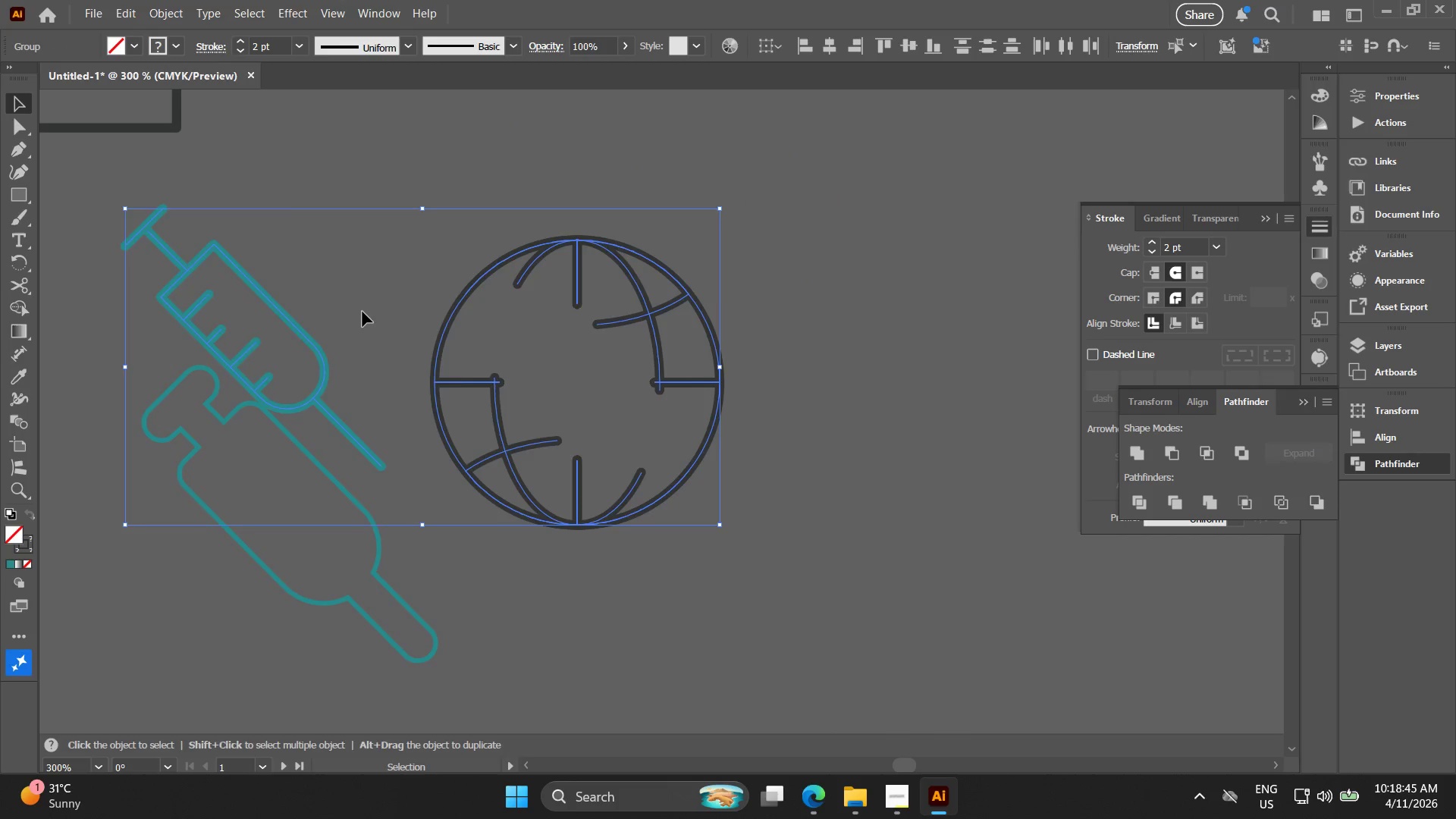 
key(Control+D)
 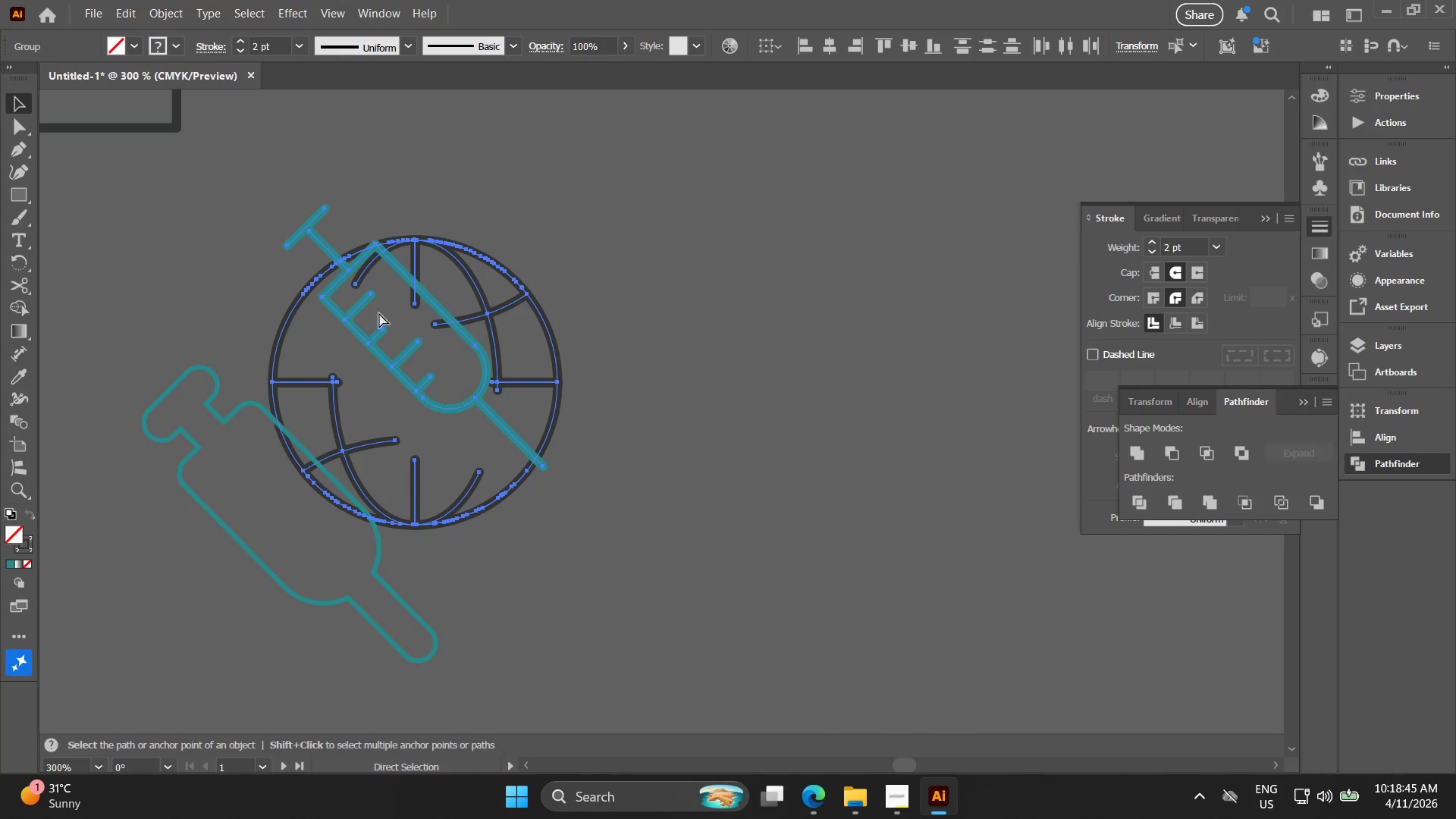 
key(Control+E)
 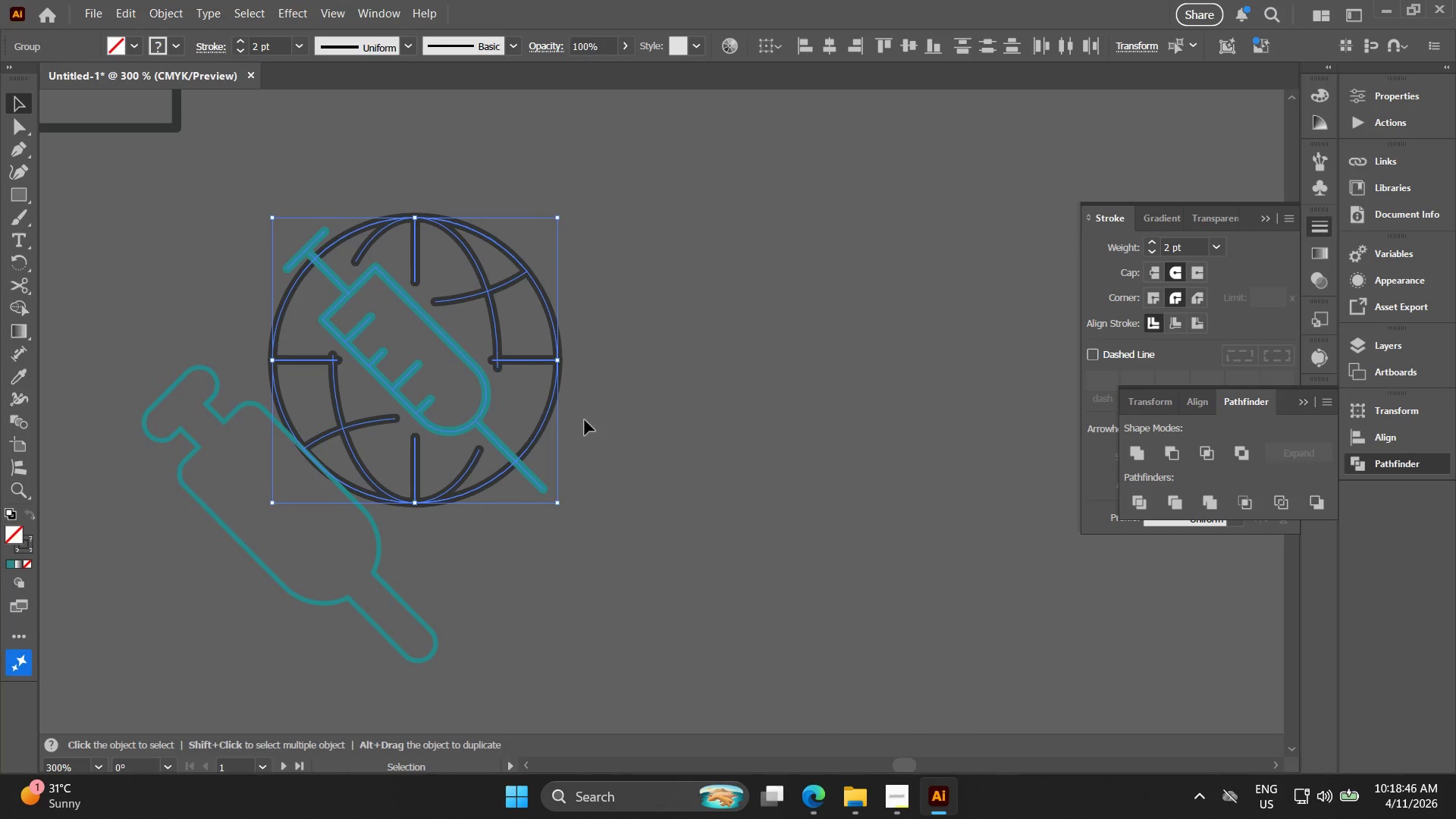 
left_click([629, 447])
 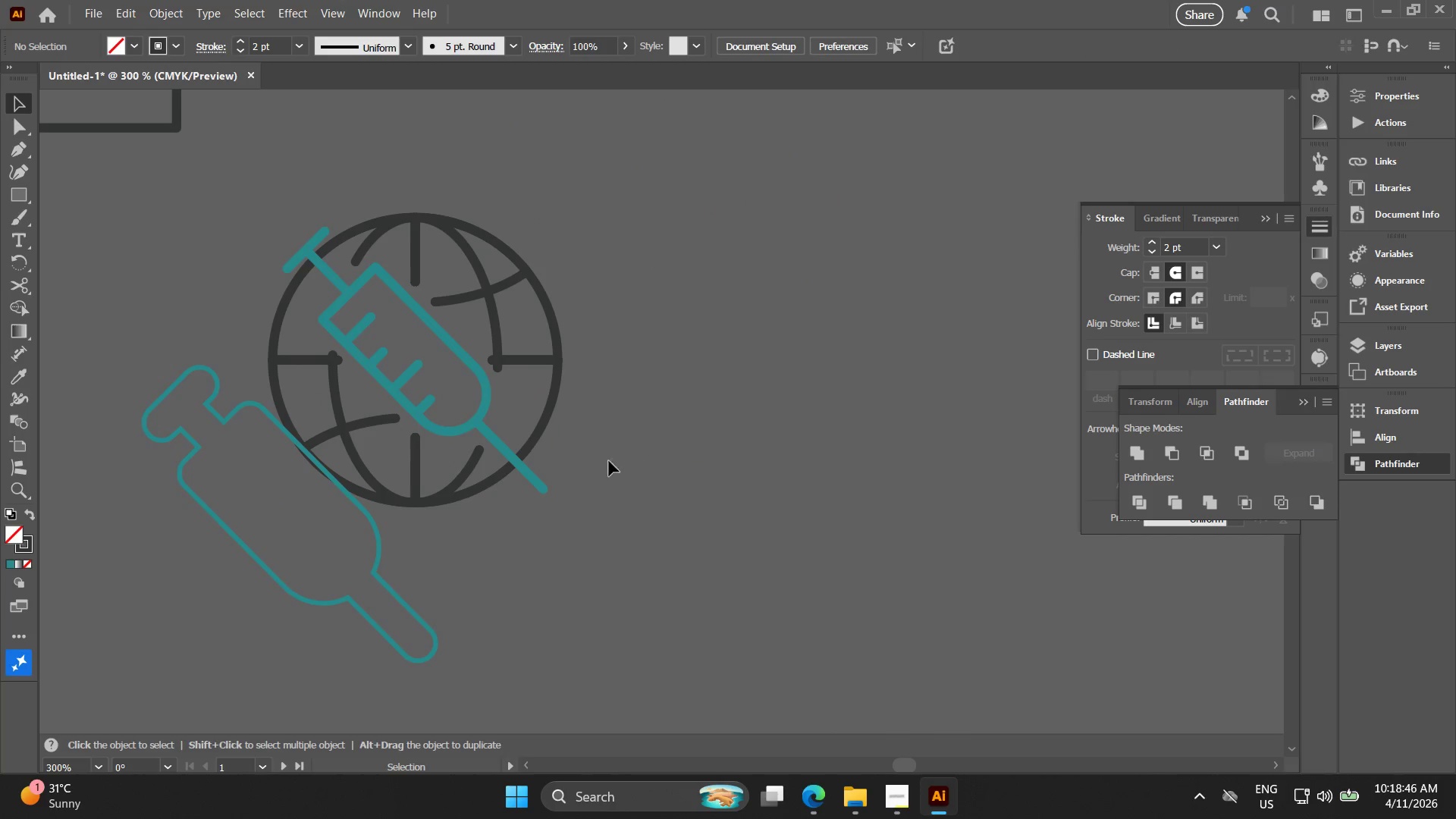 
hold_key(key=Space, duration=0.38)
 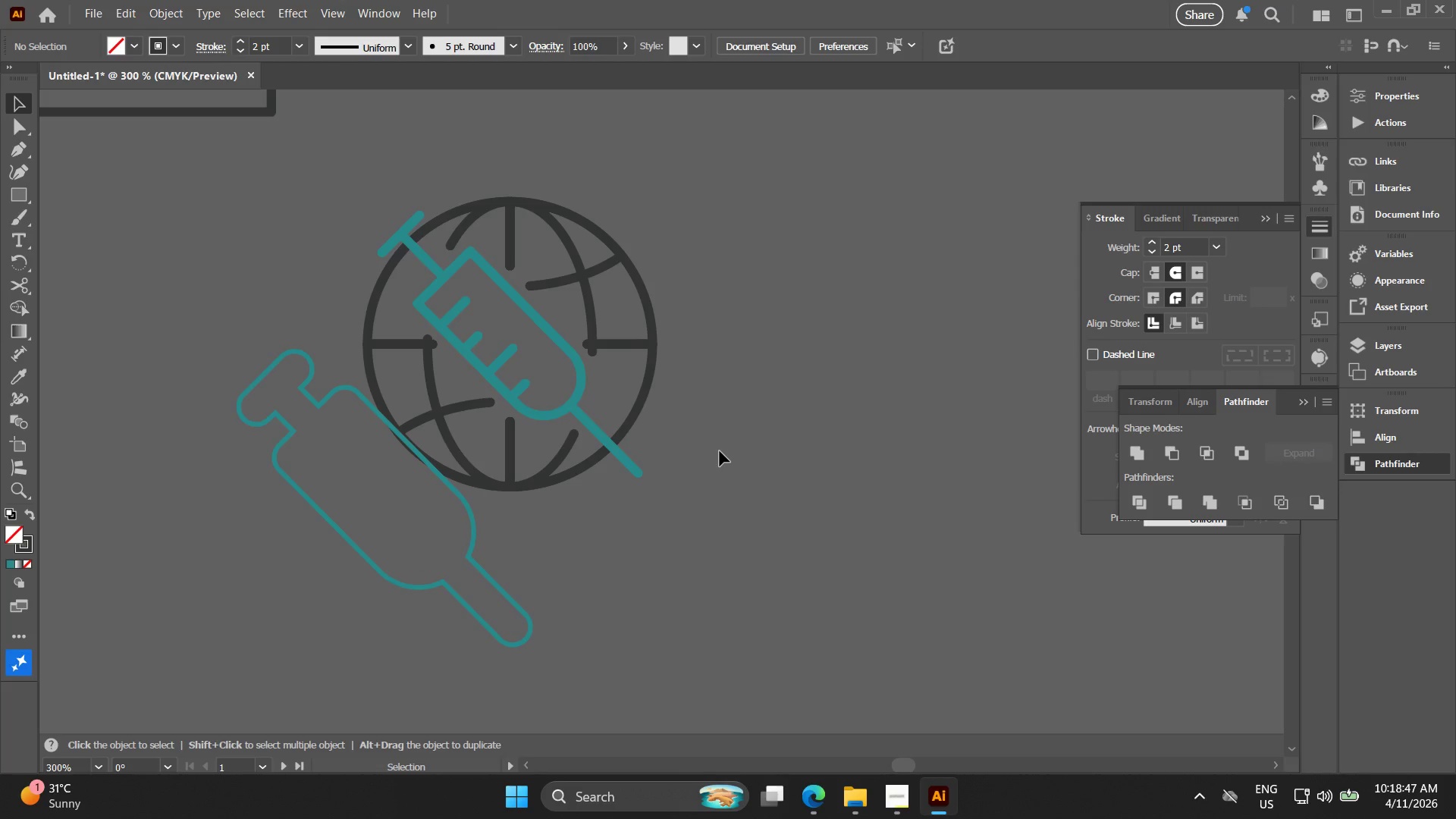 
left_click_drag(start_coordinate=[623, 469], to_coordinate=[717, 453])
 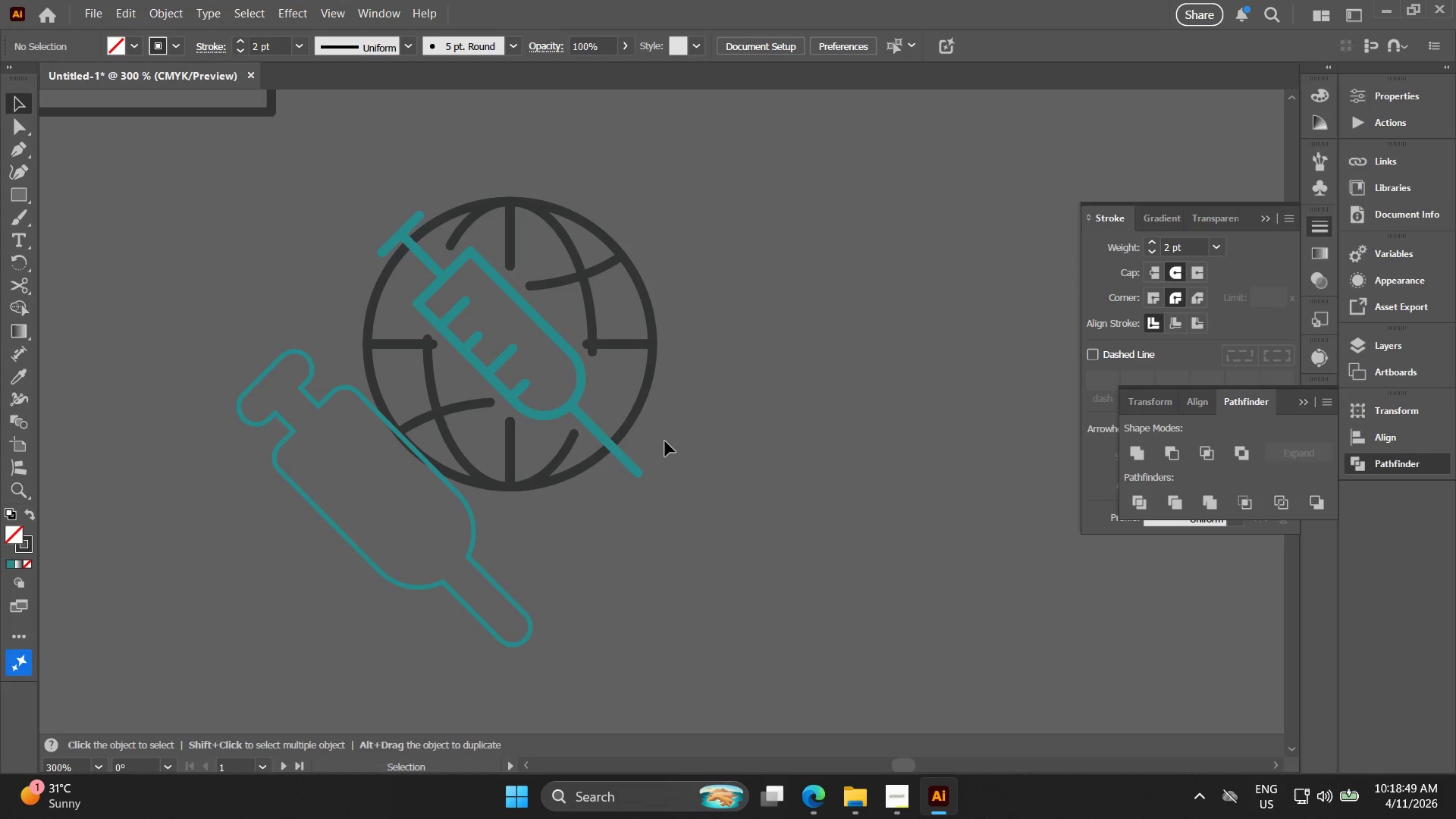 
key(Alt+AltLeft)
 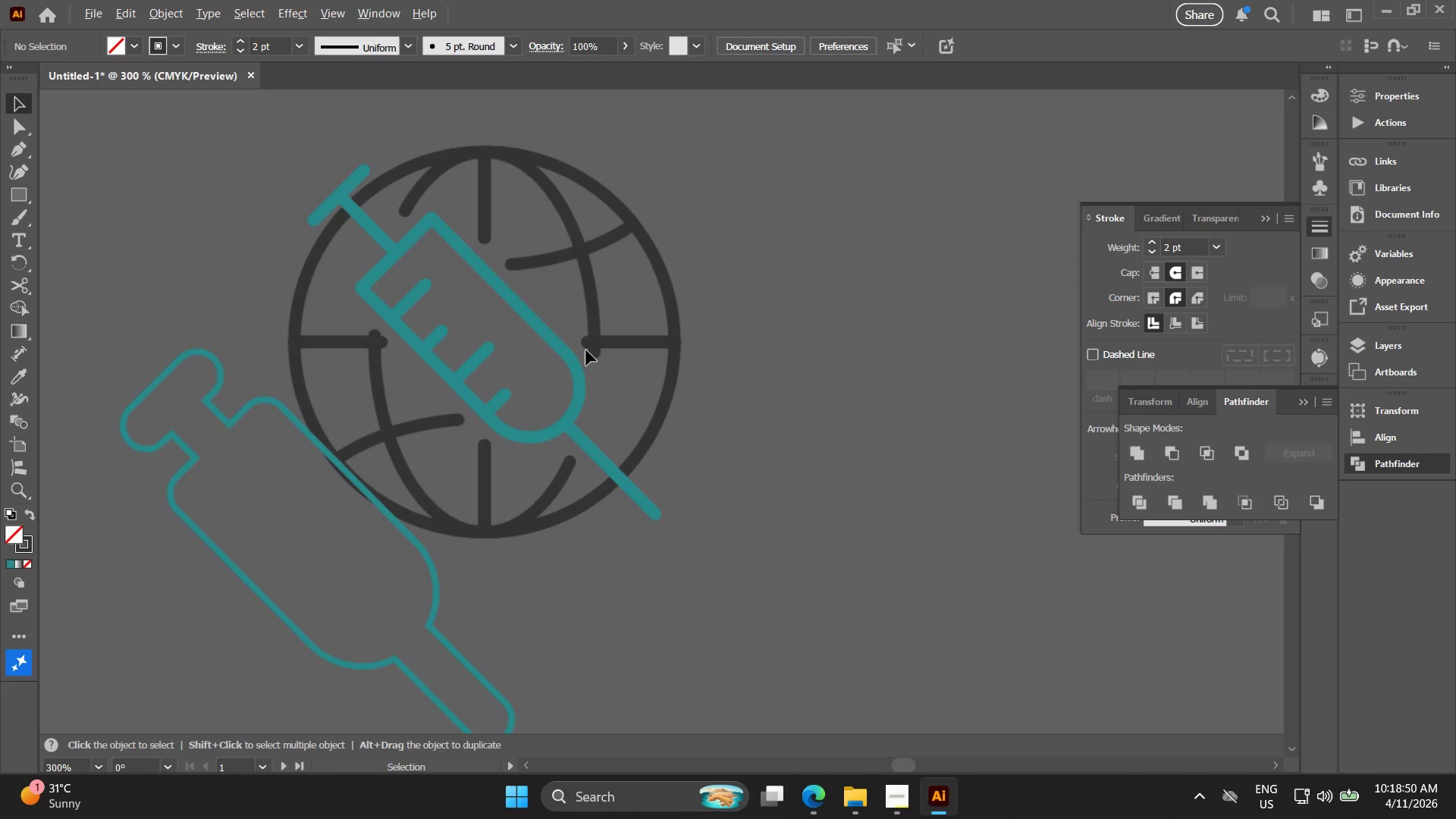 
scroll: coordinate [586, 350], scroll_direction: up, amount: 1.0
 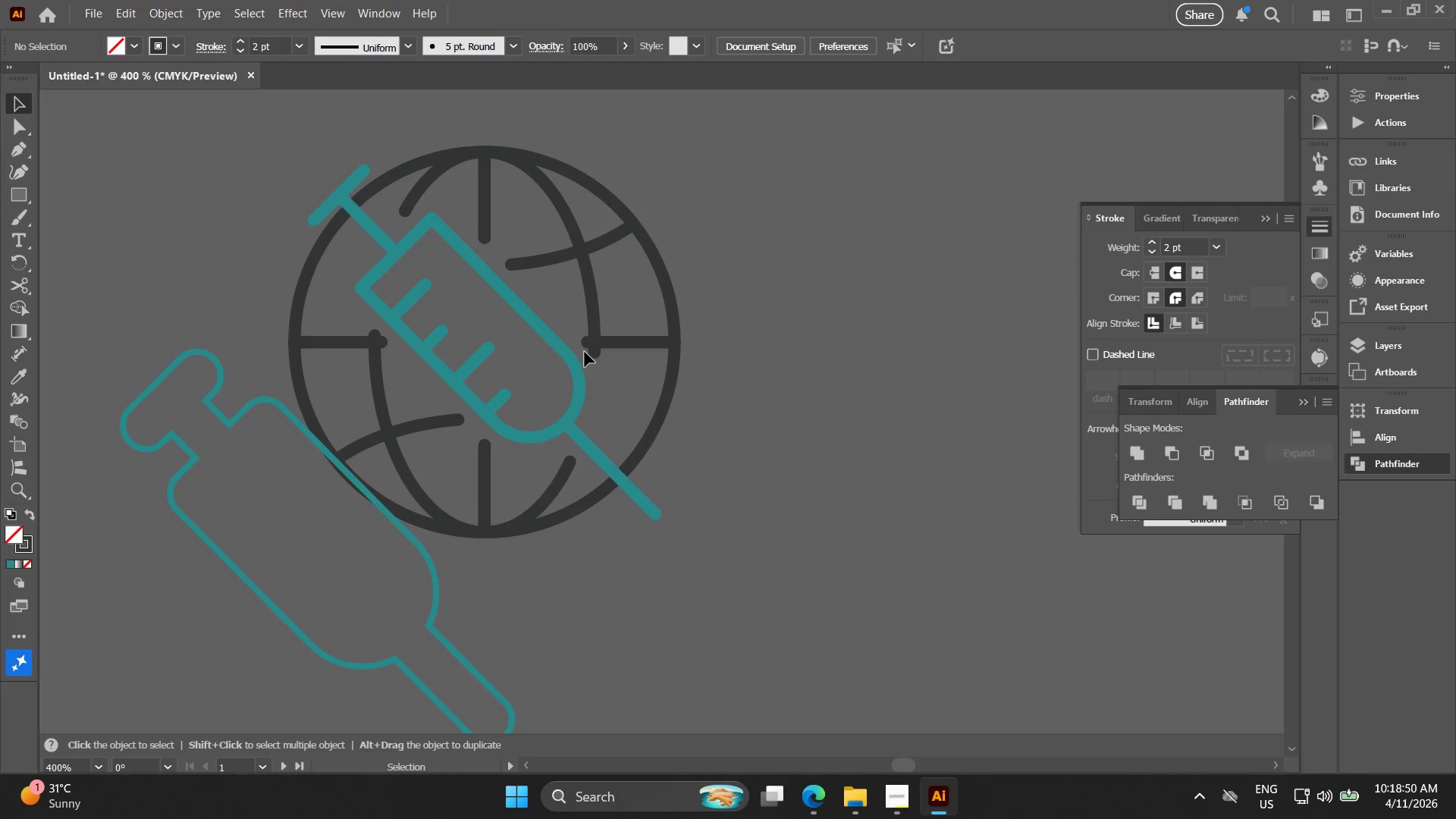 
key(Control+ControlLeft)
 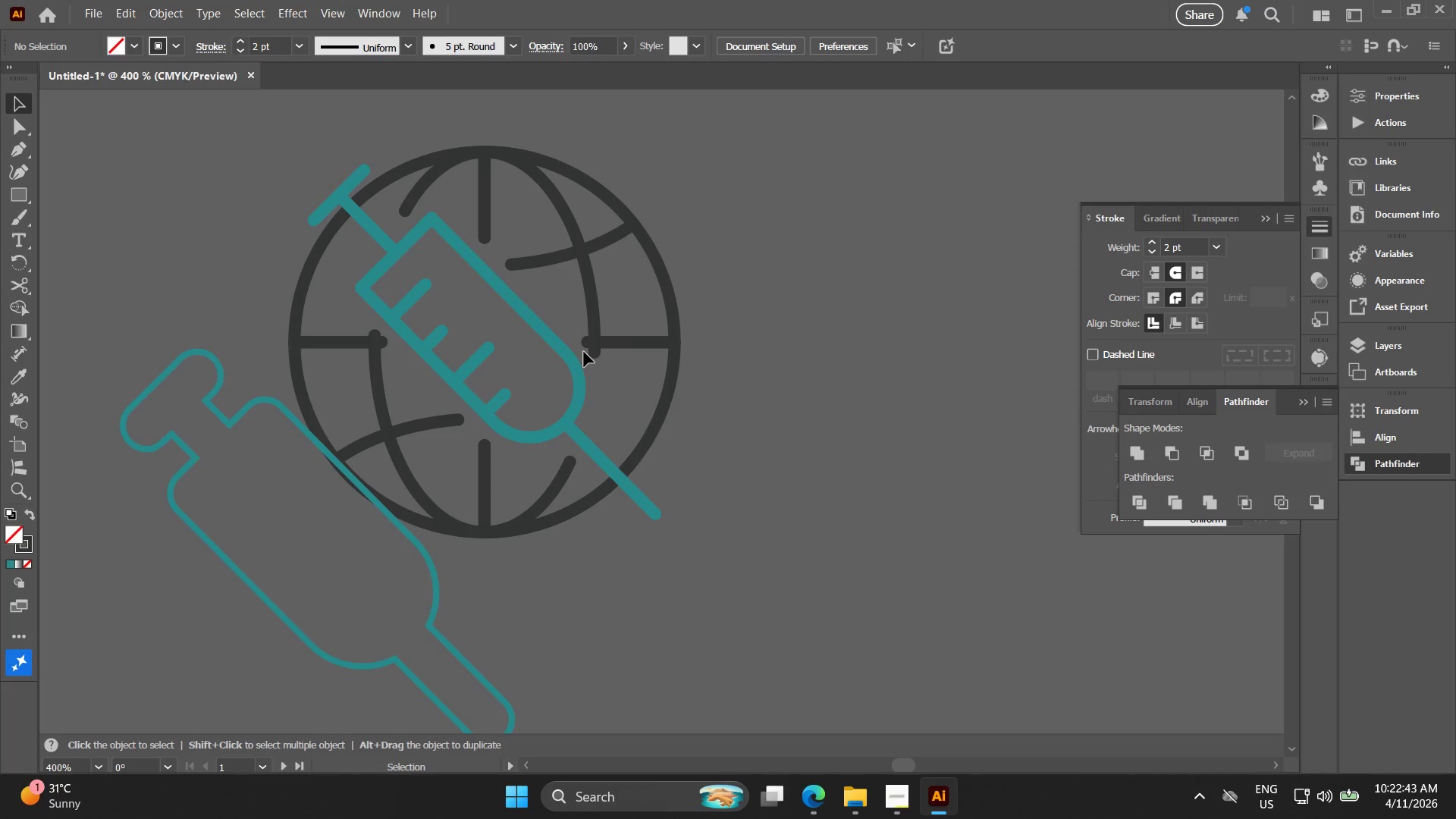 
wait(237.36)
 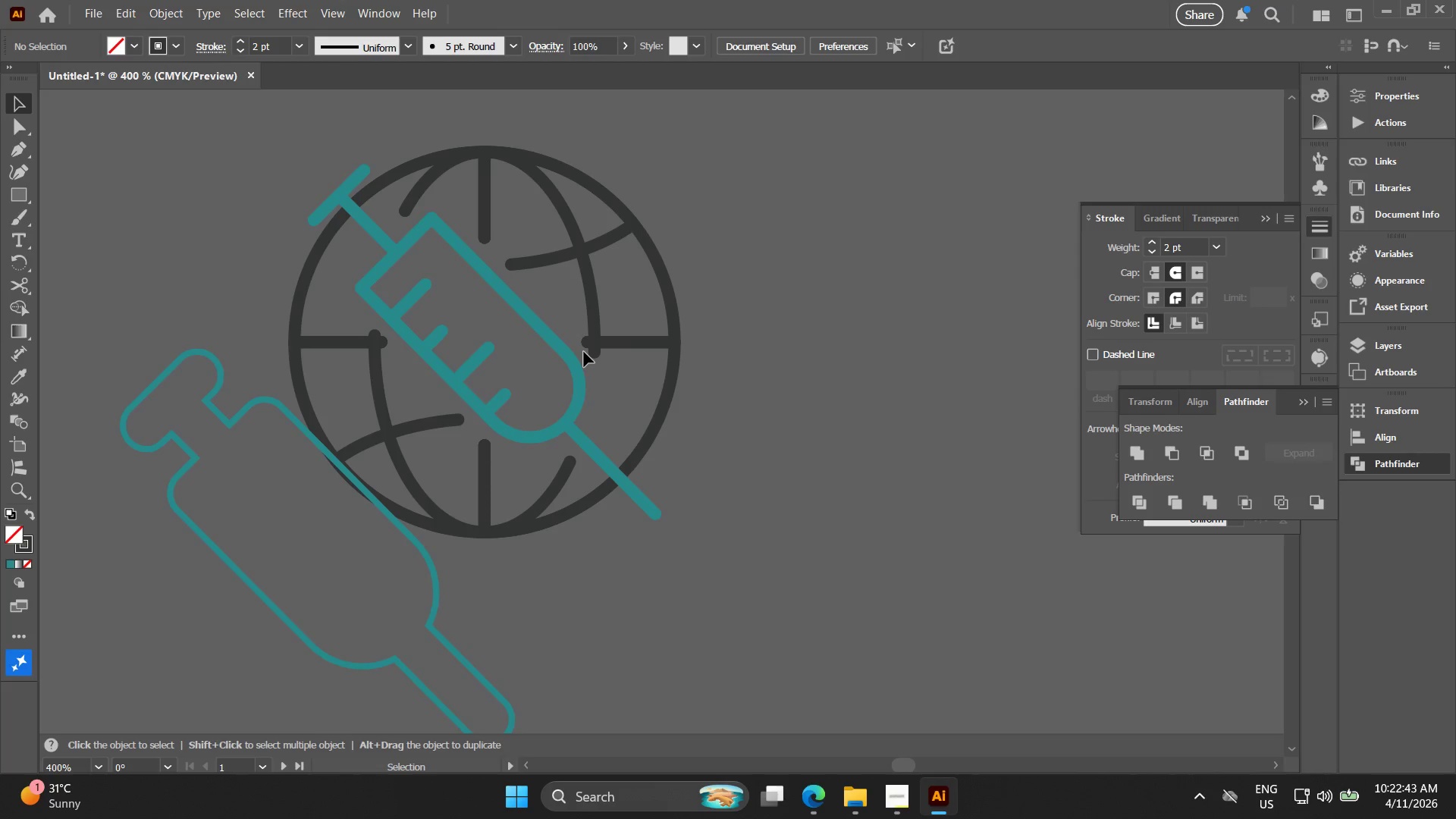 
key(Control+Z)
 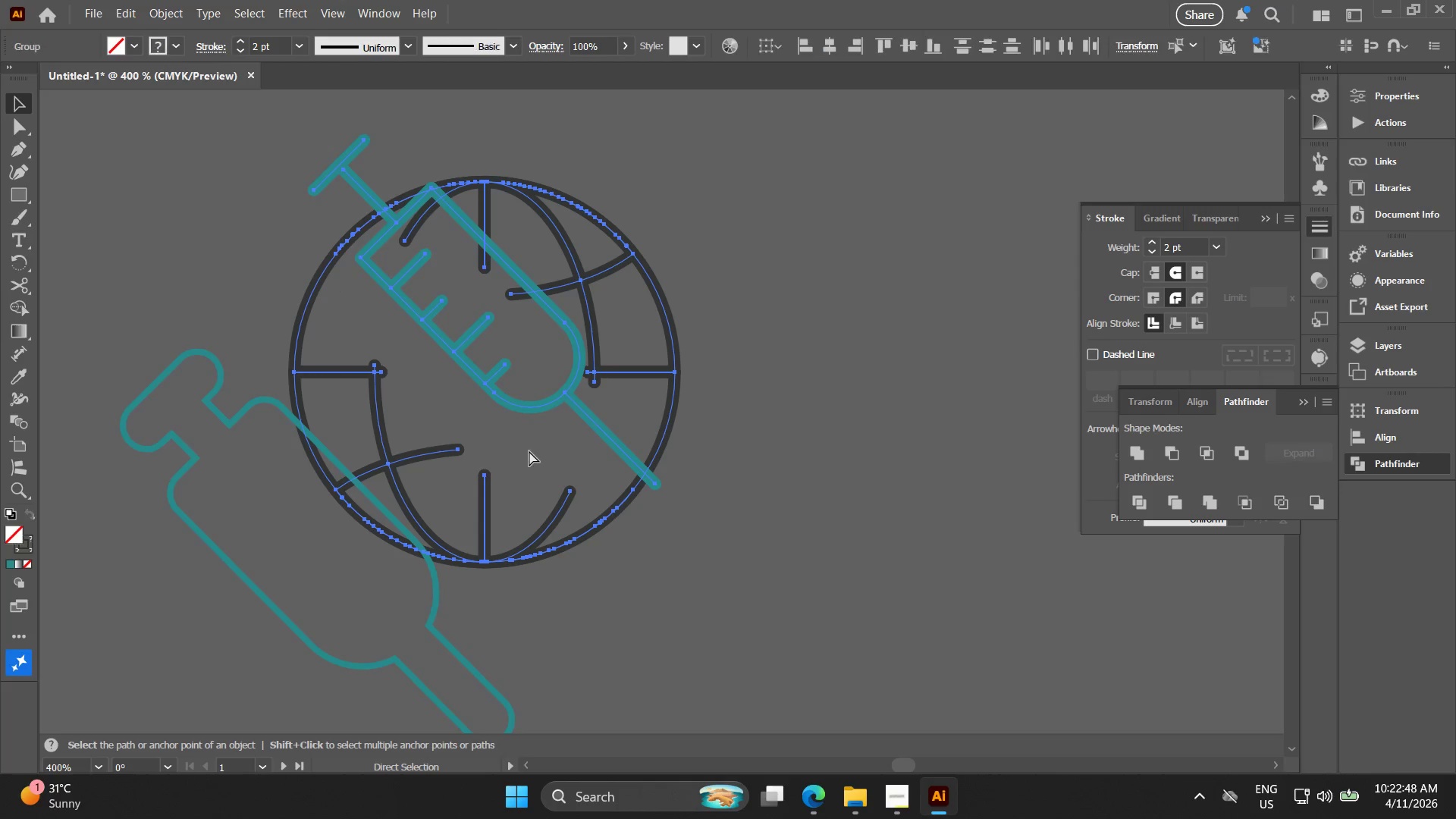 
key(Control+Z)
 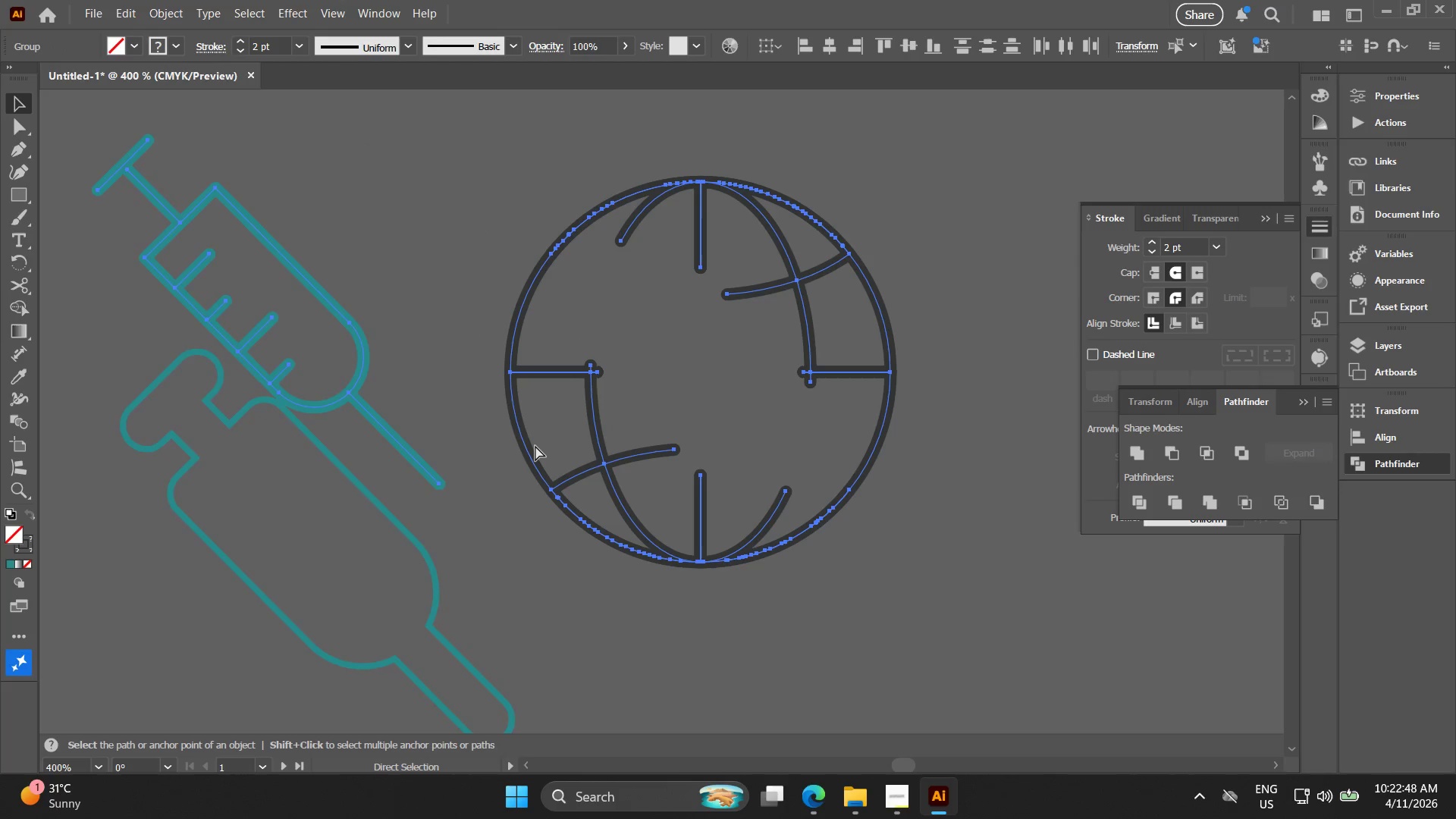 
key(Control+Z)
 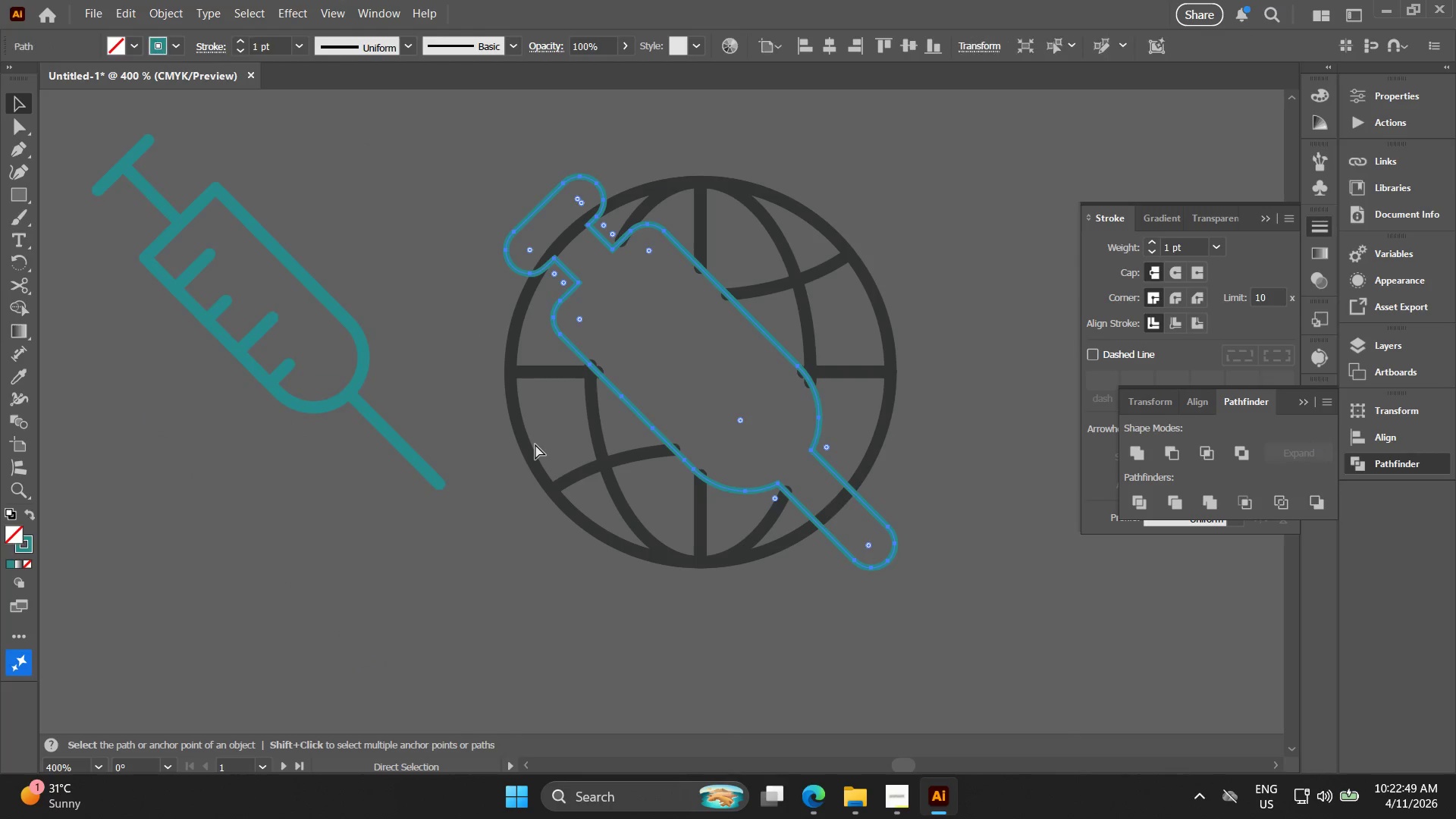 
key(Control+Z)
 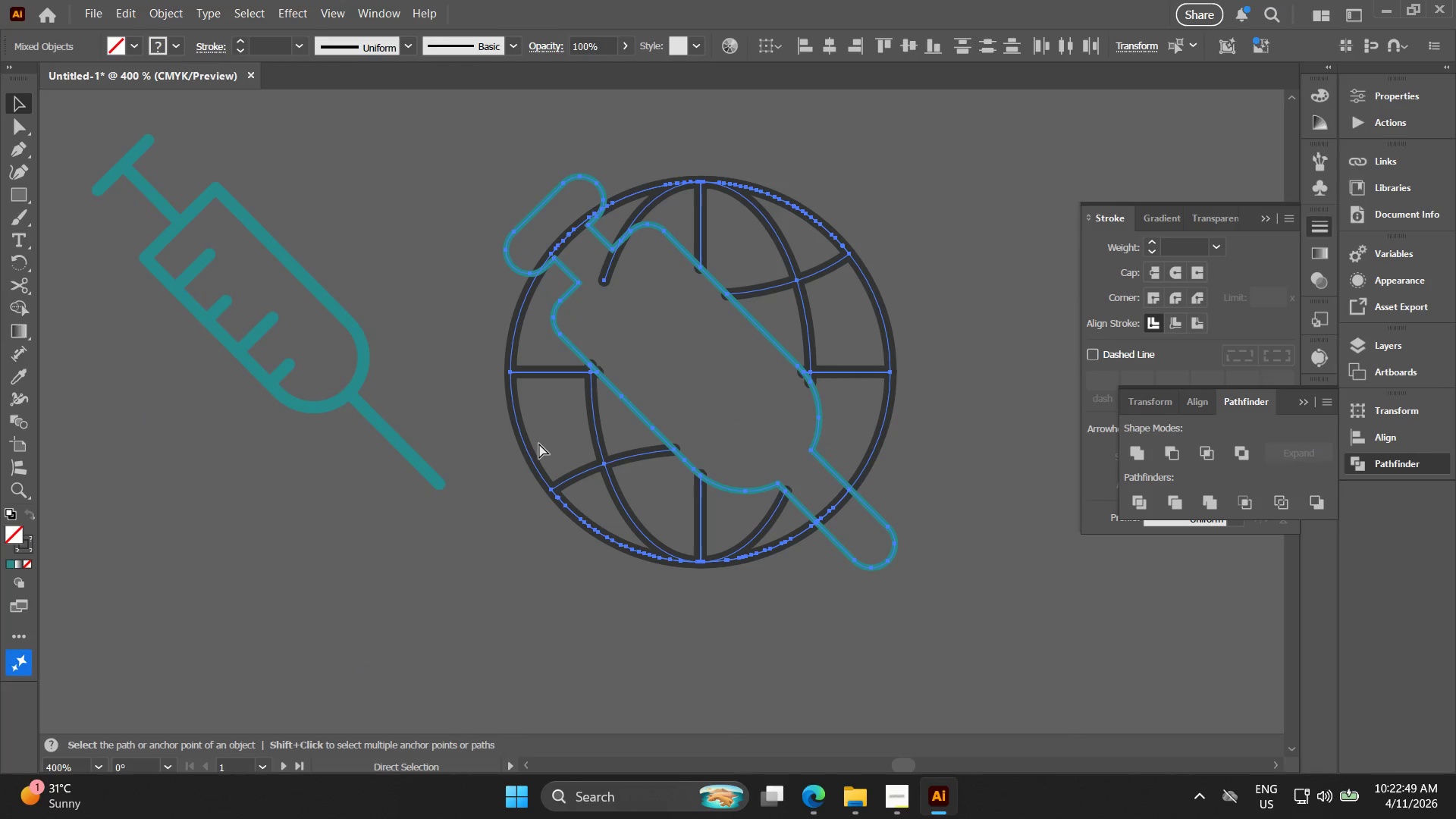 
key(Control+Z)
 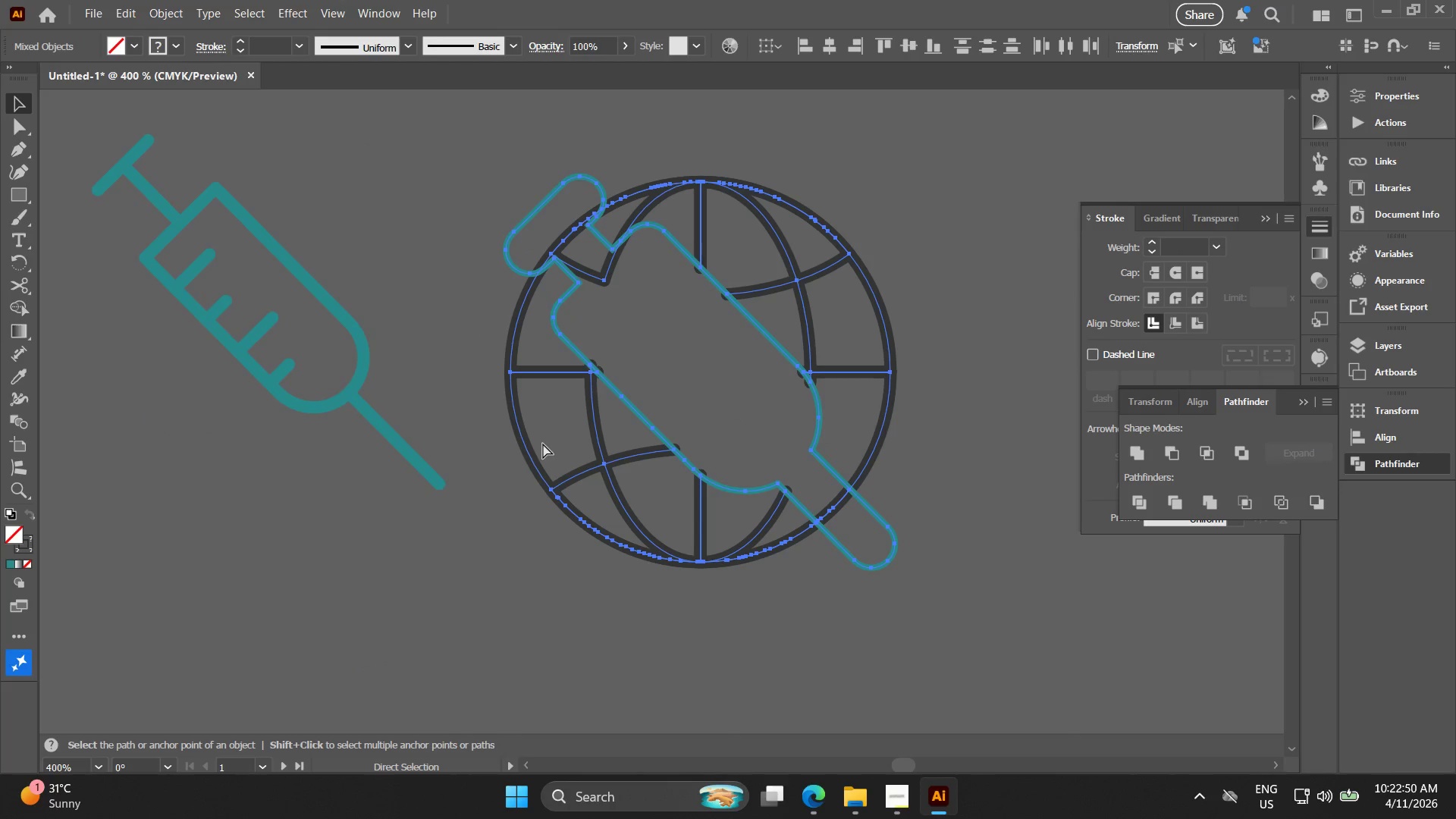 
key(Control+Z)
 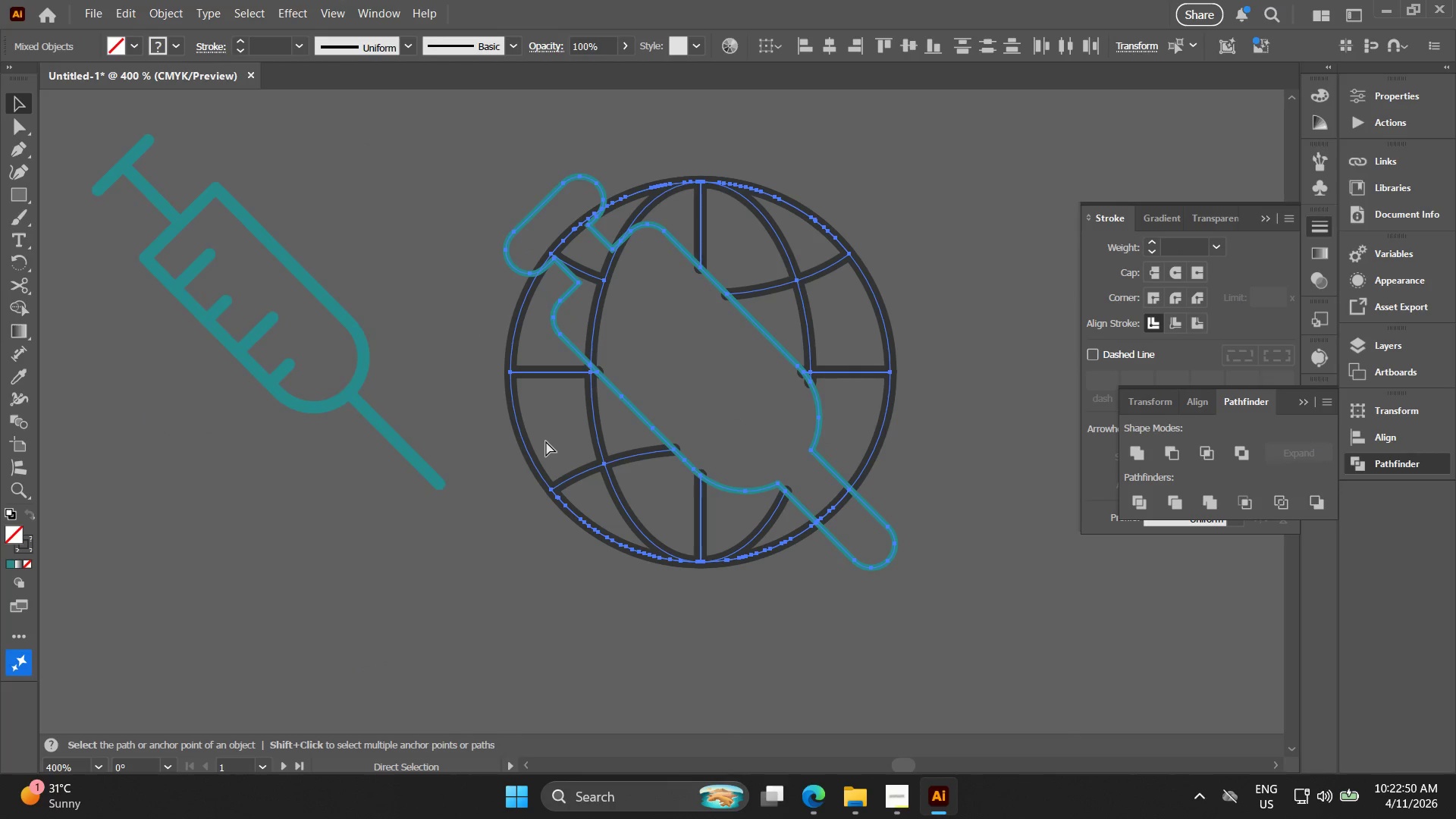 
key(Control+Z)
 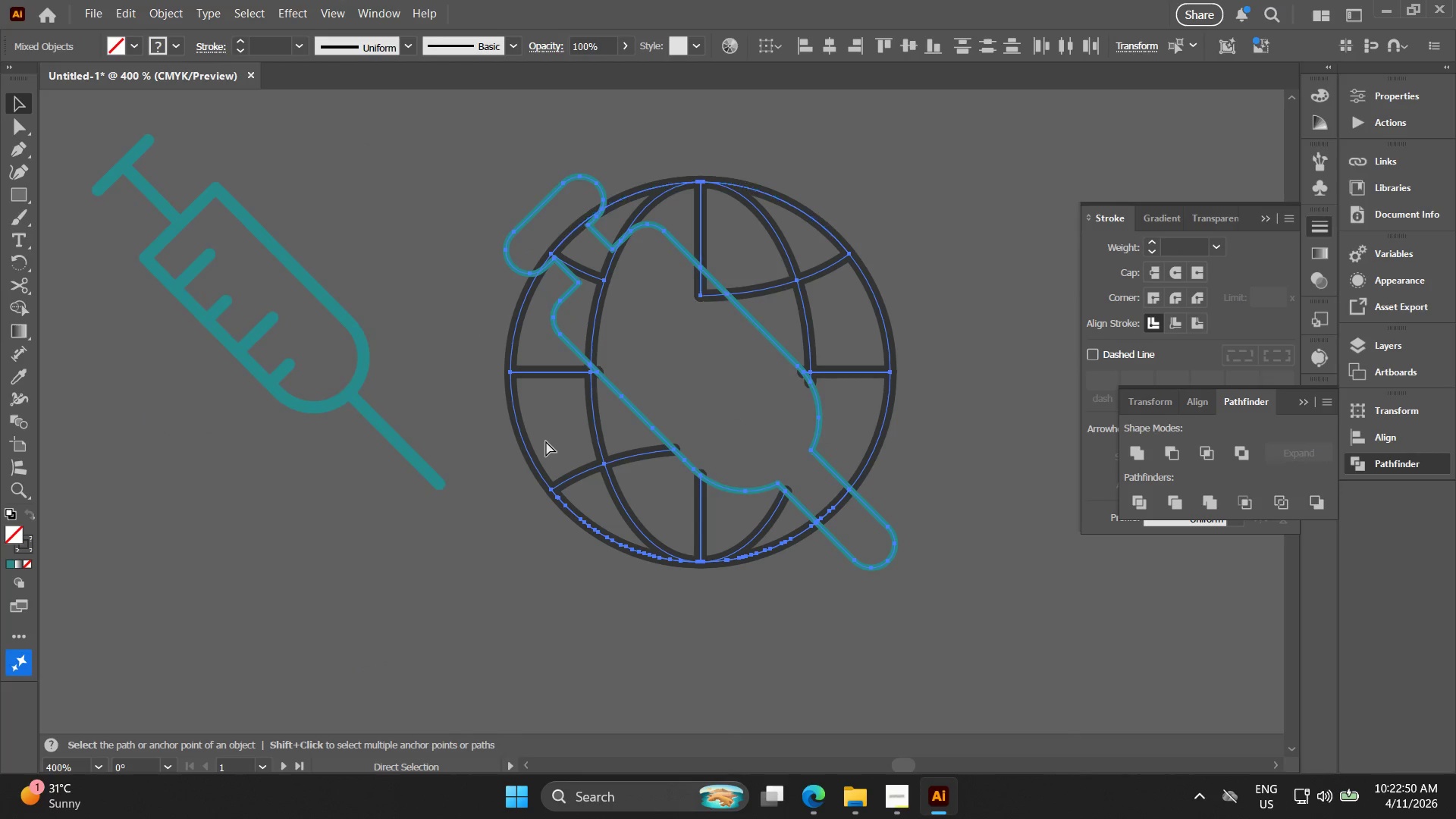 
key(Control+Z)
 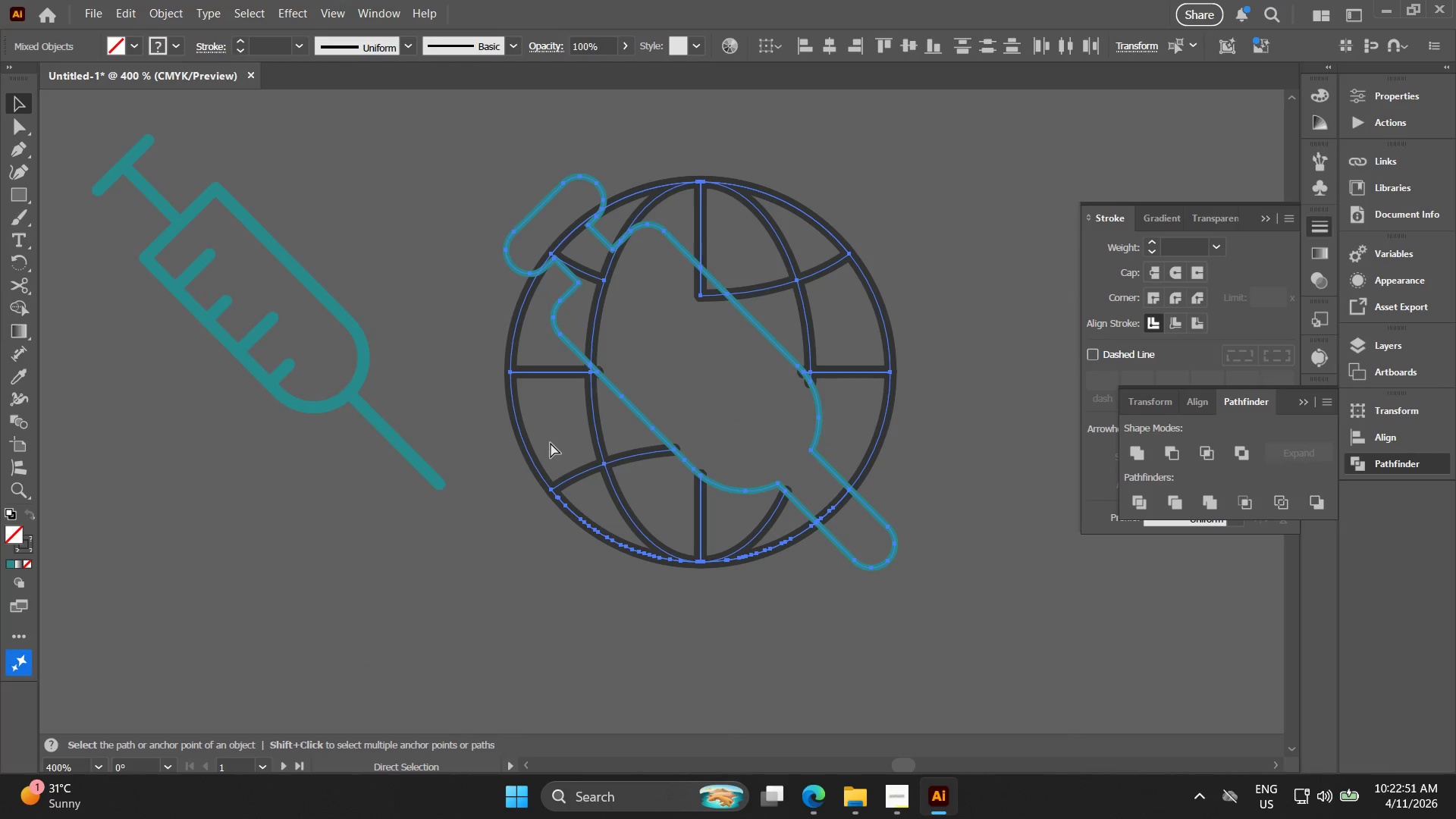 
key(Control+Z)
 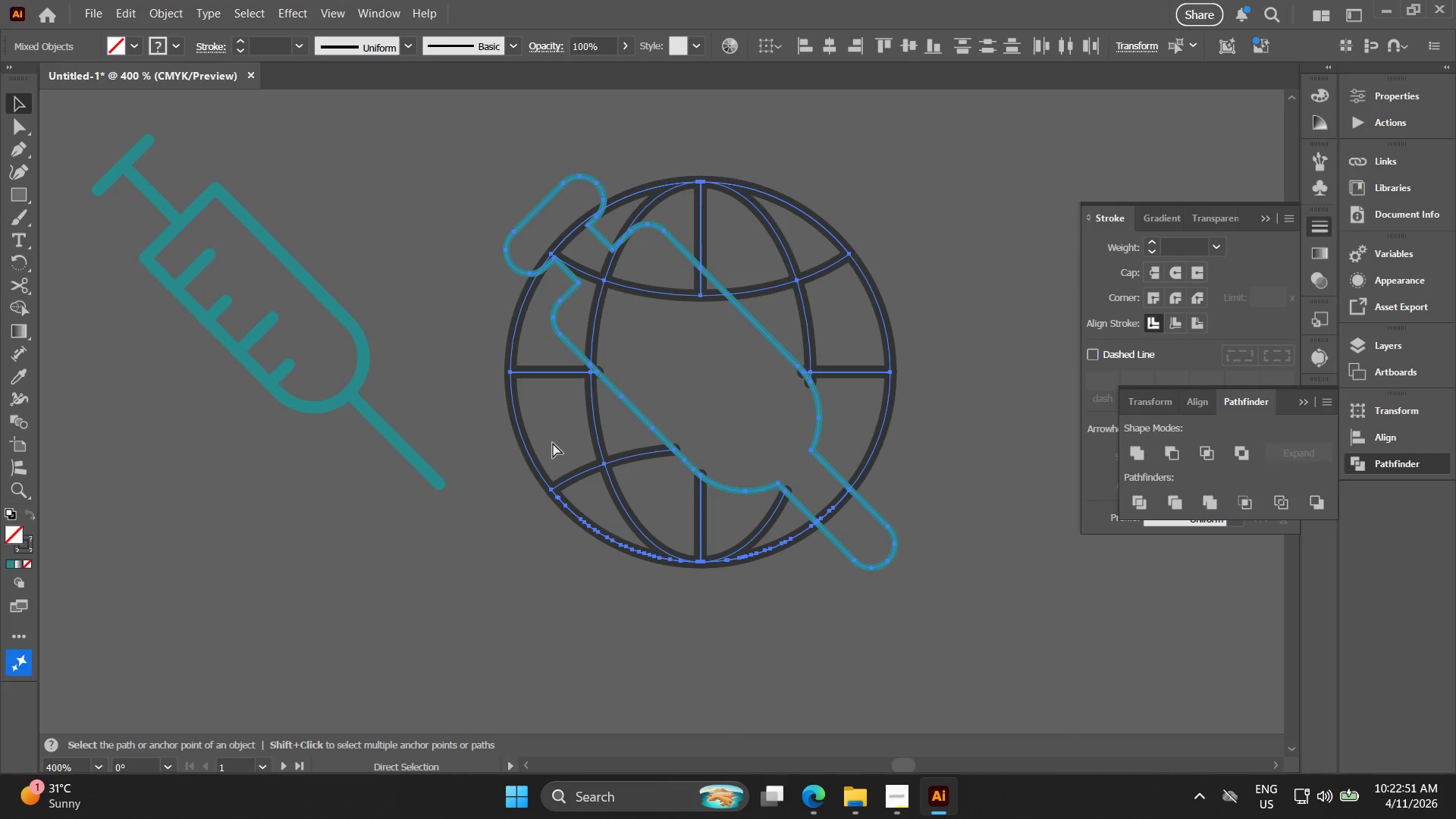 
key(Control+Z)
 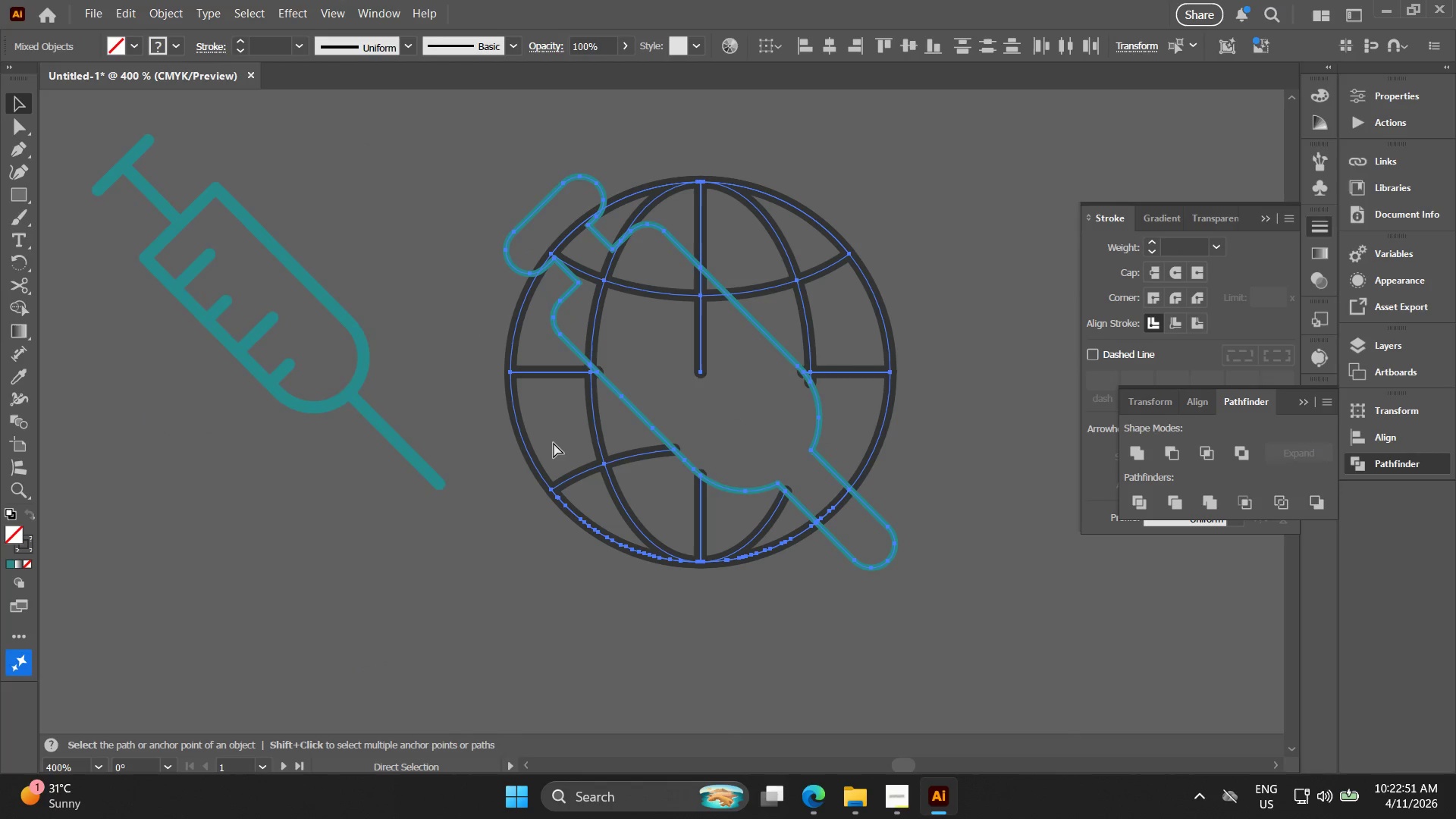 
key(Control+Z)
 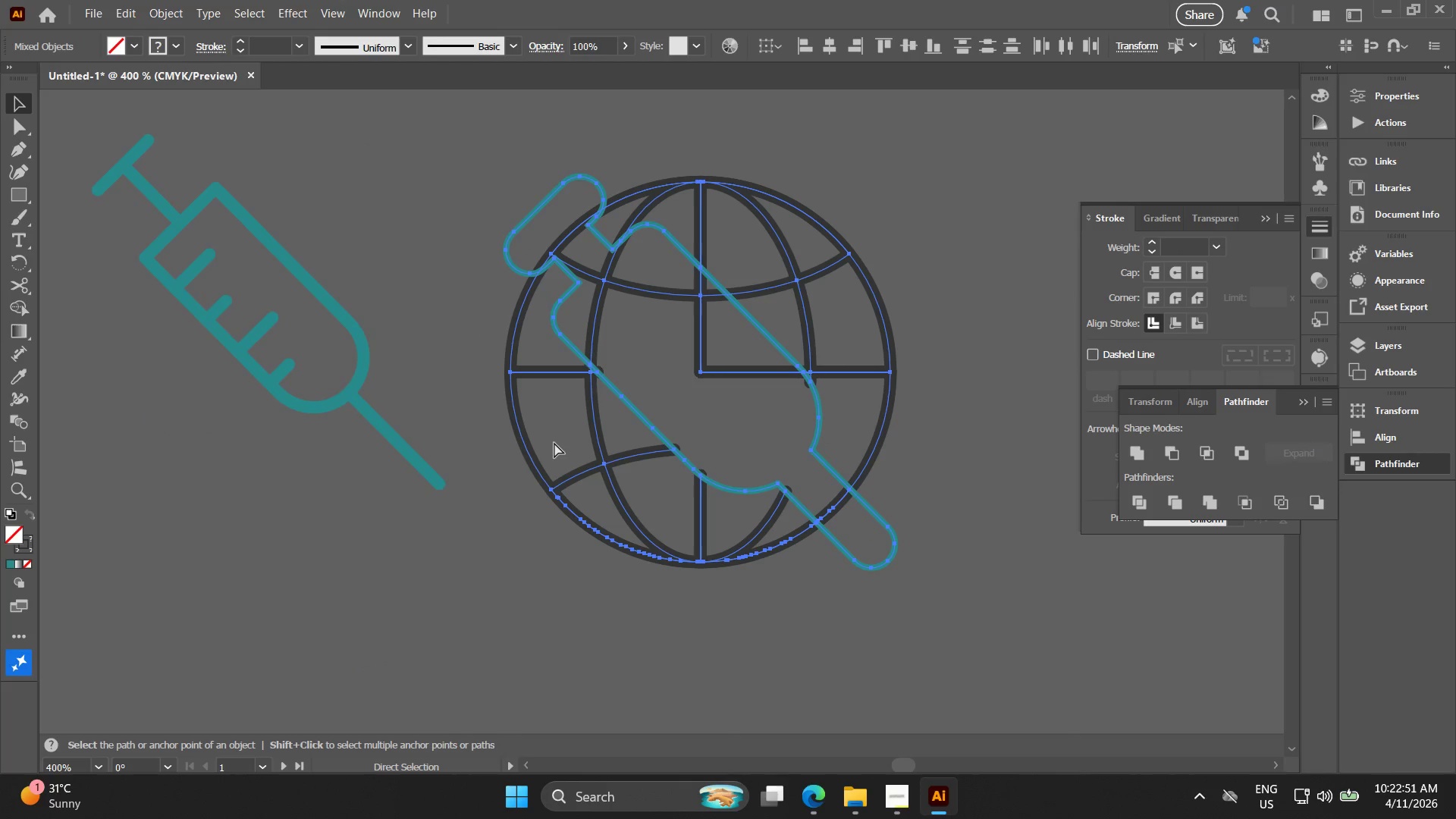 
key(Control+Z)
 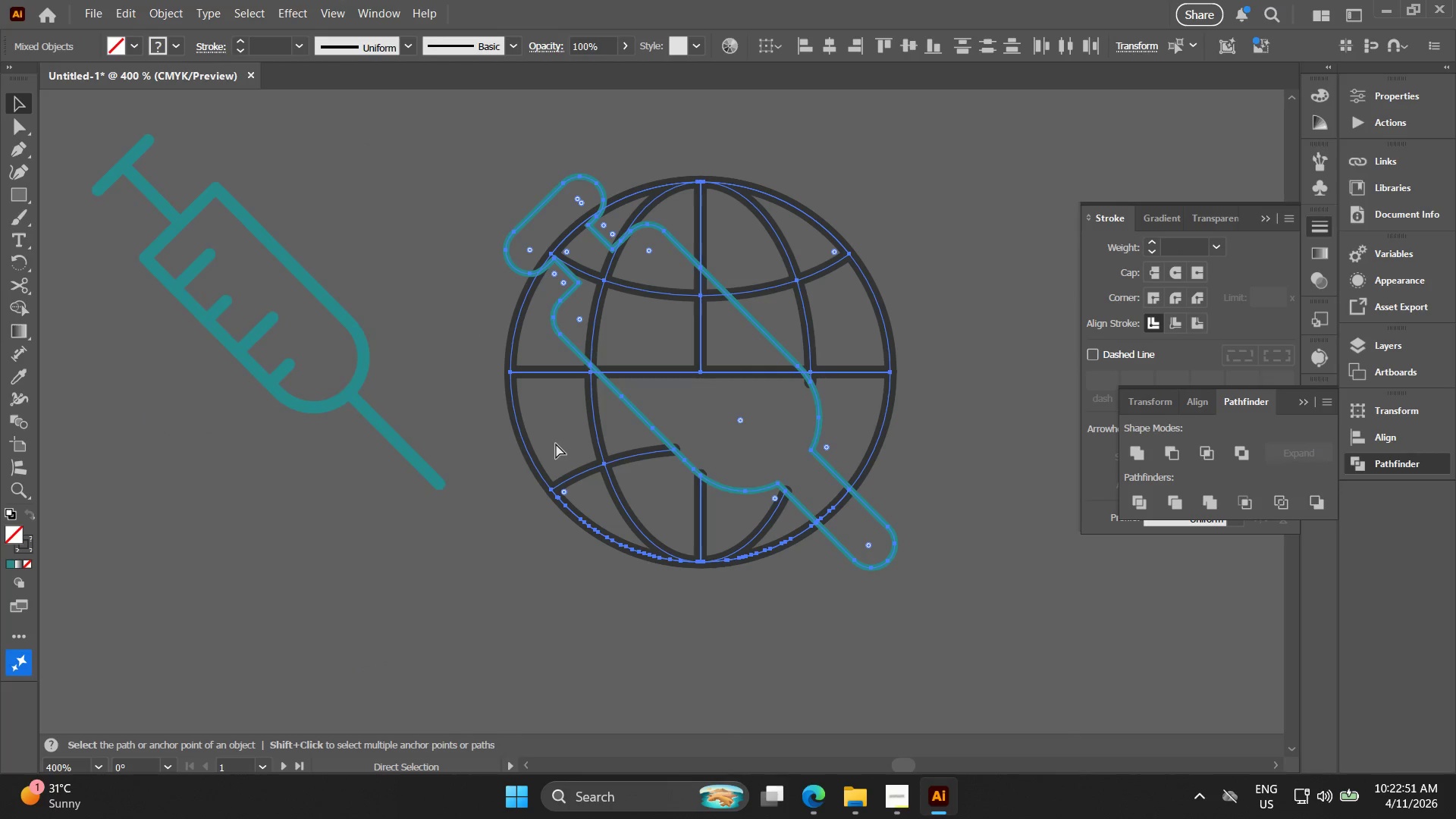 
key(Control+Z)
 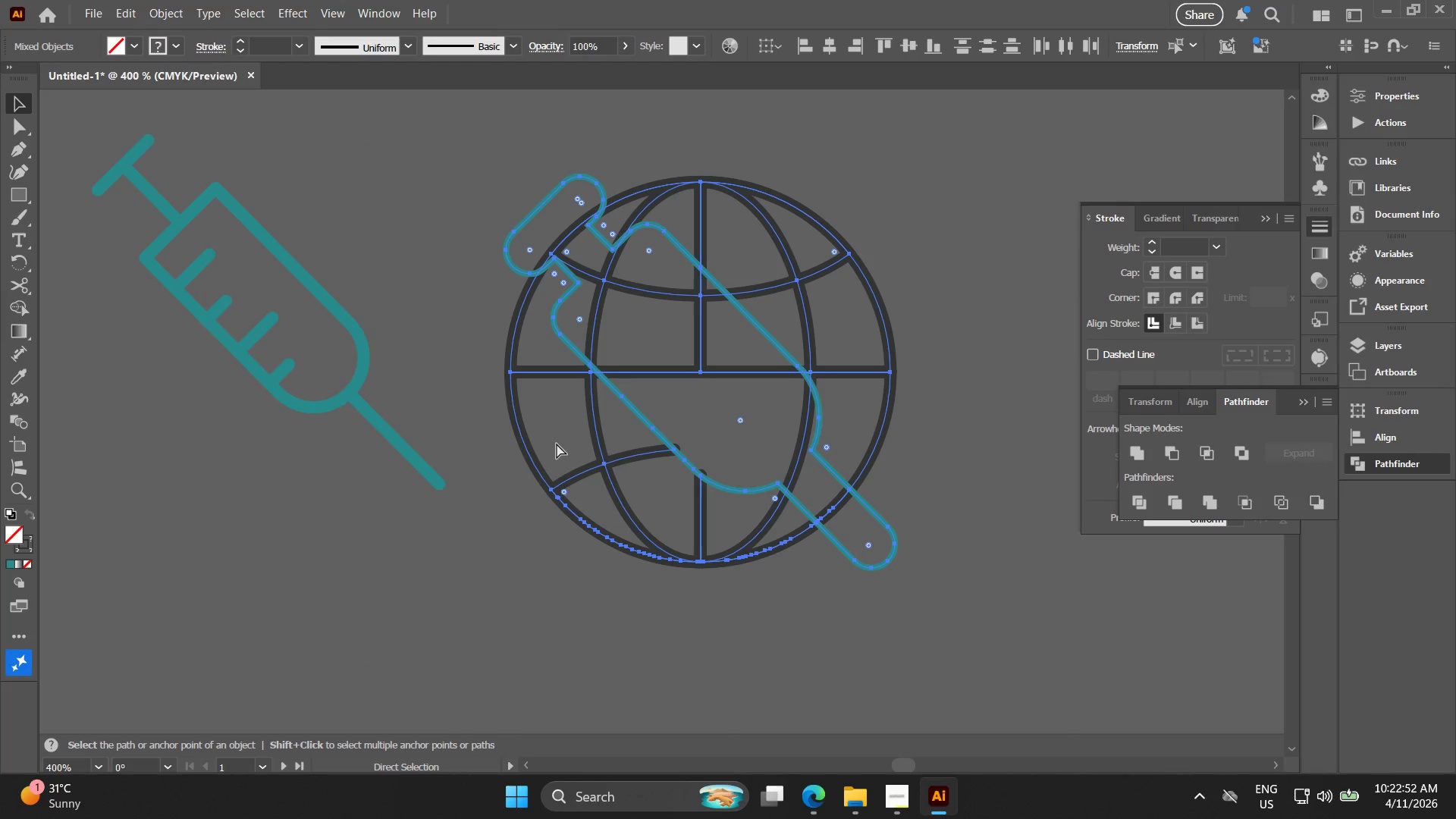 
key(Control+Z)
 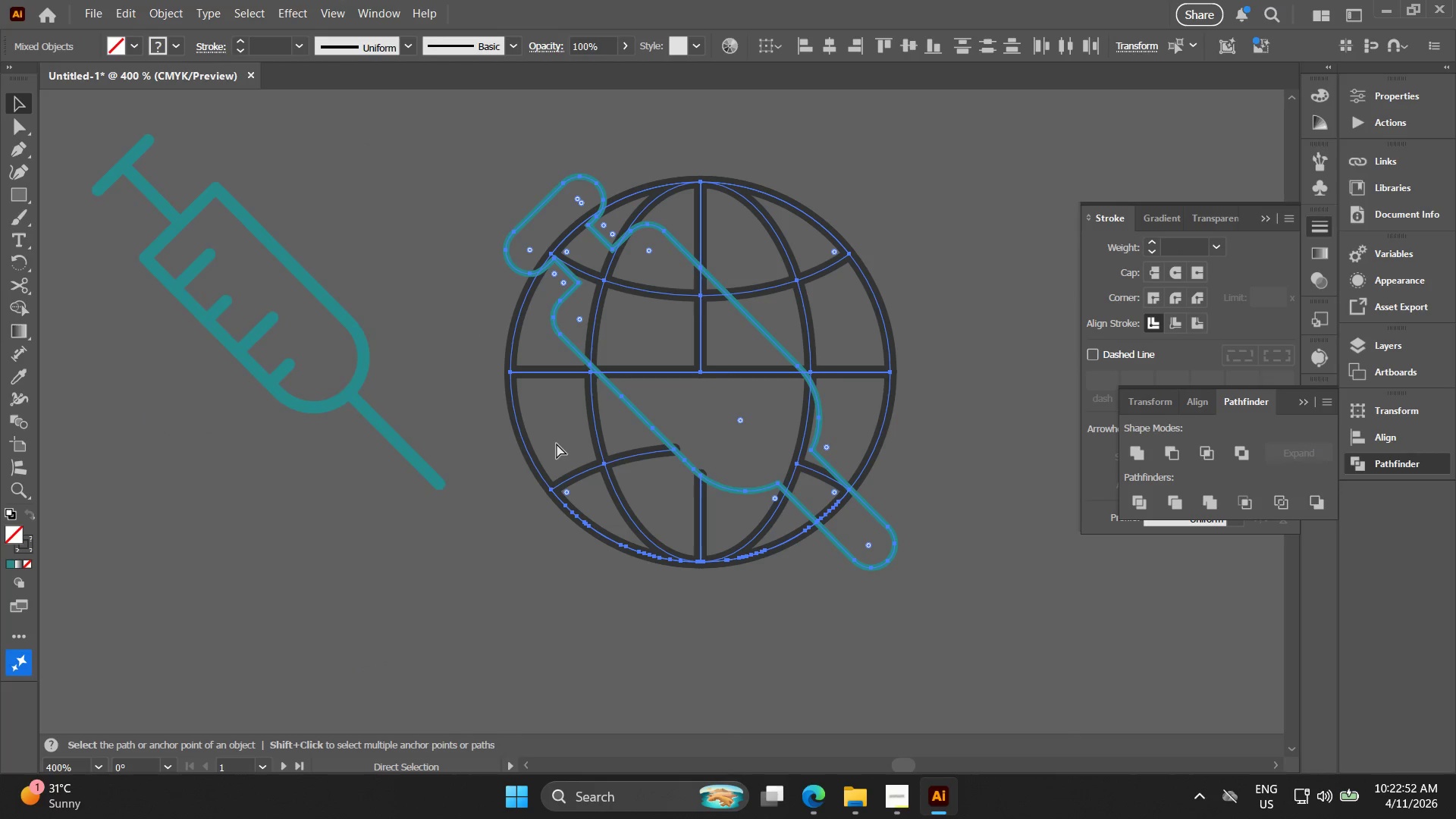 
key(Control+Z)
 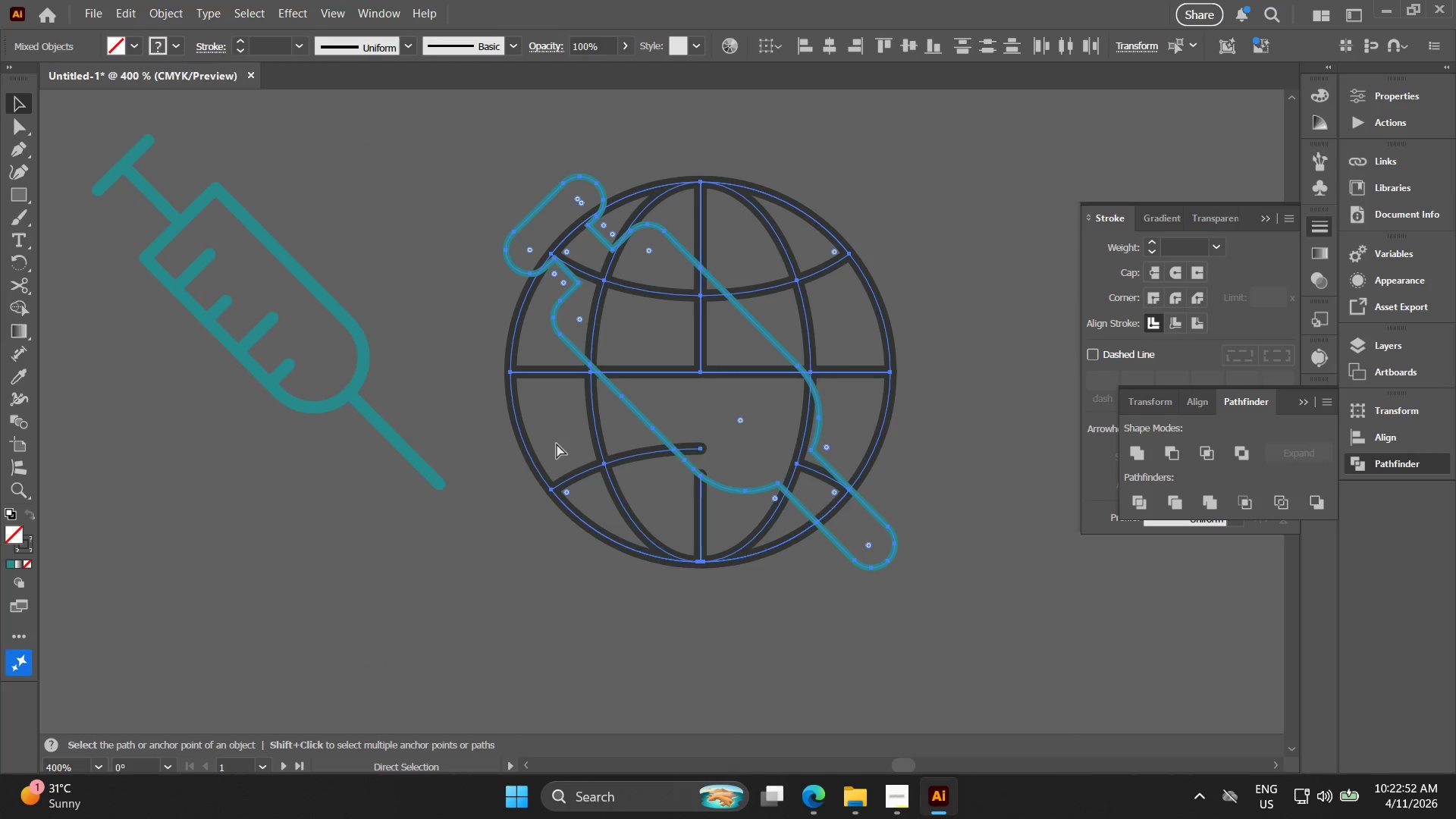 
key(Control+Z)
 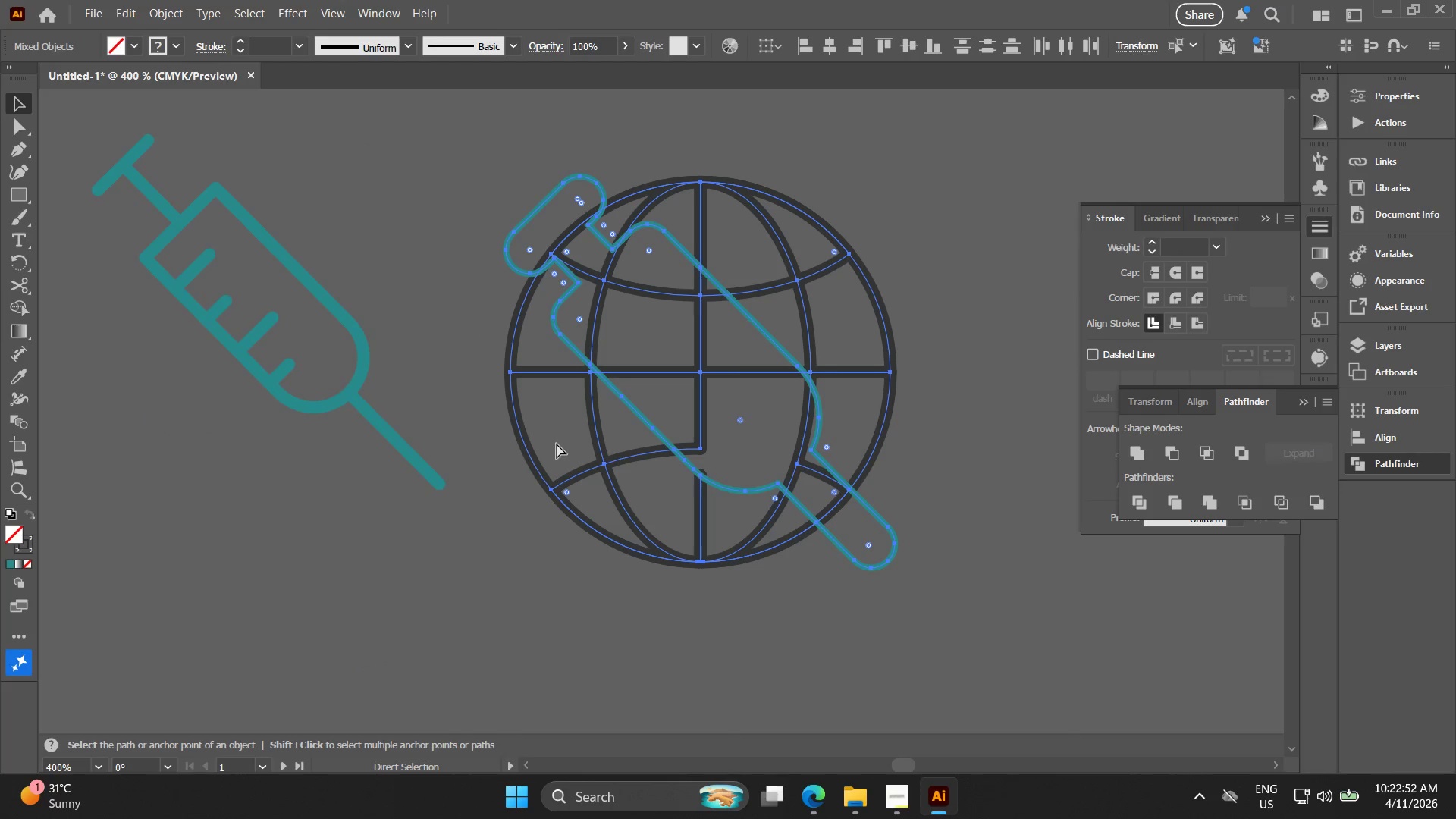 
key(Control+Z)
 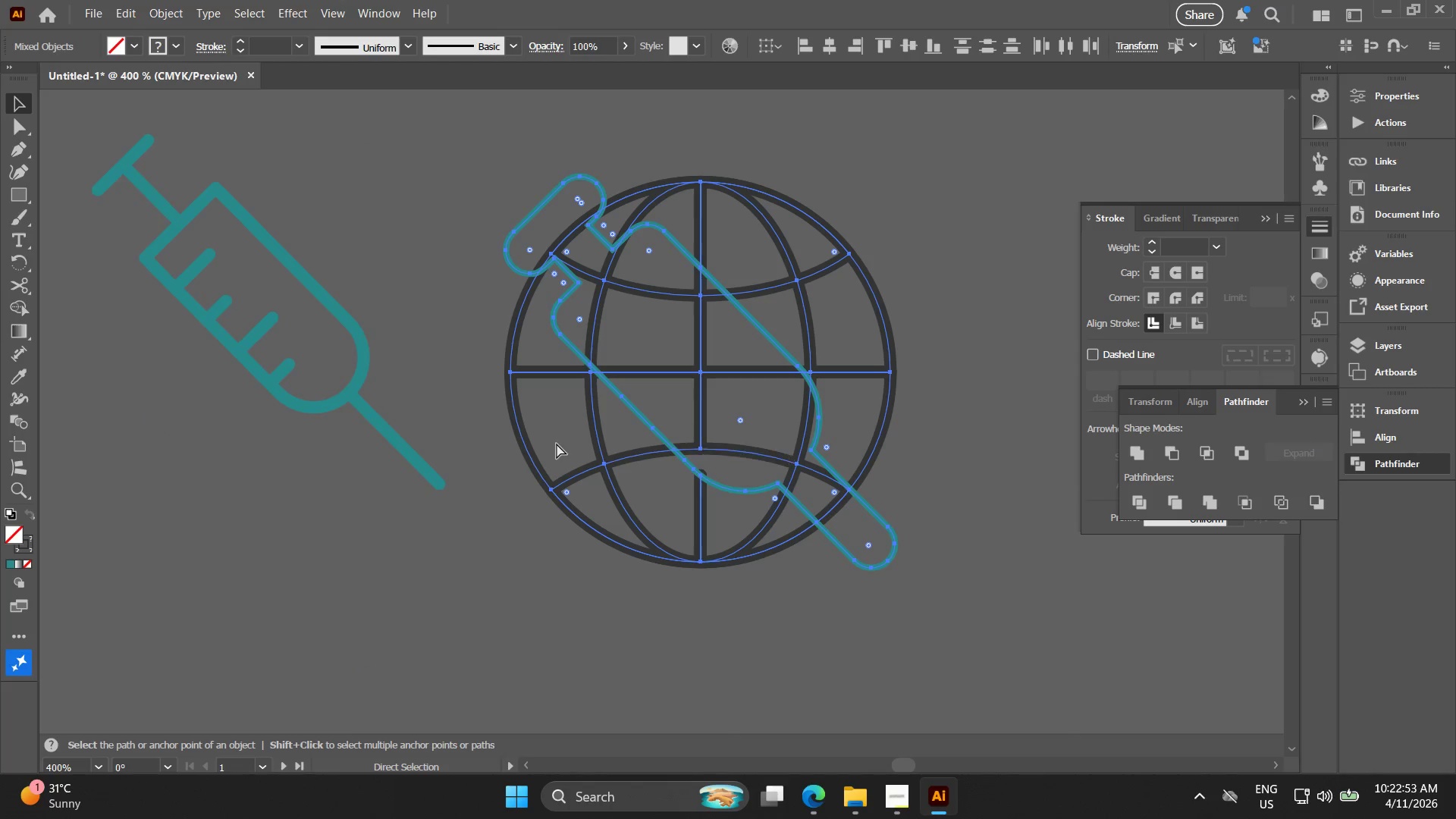 
key(Control+Z)
 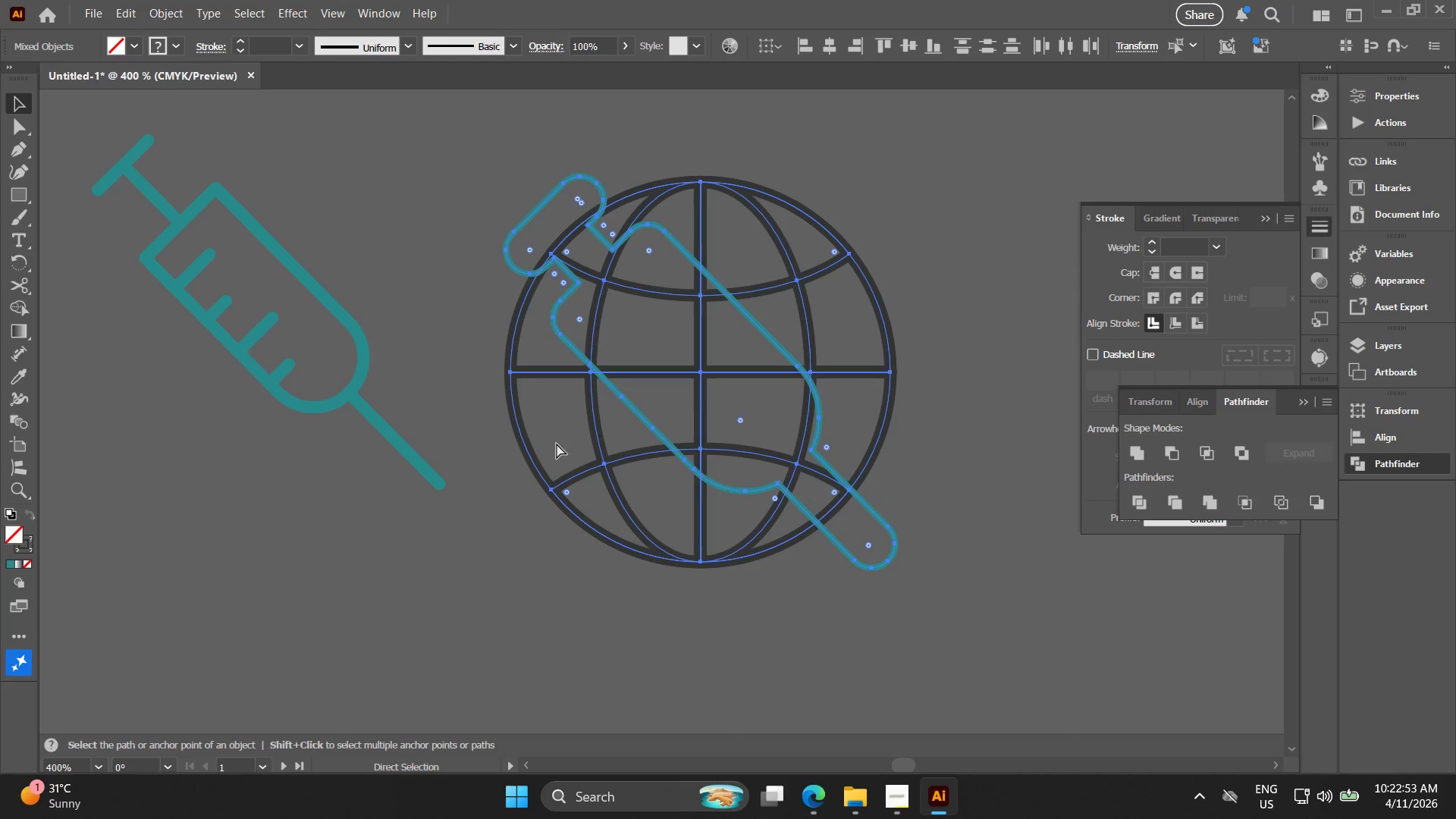 
key(Control+Z)
 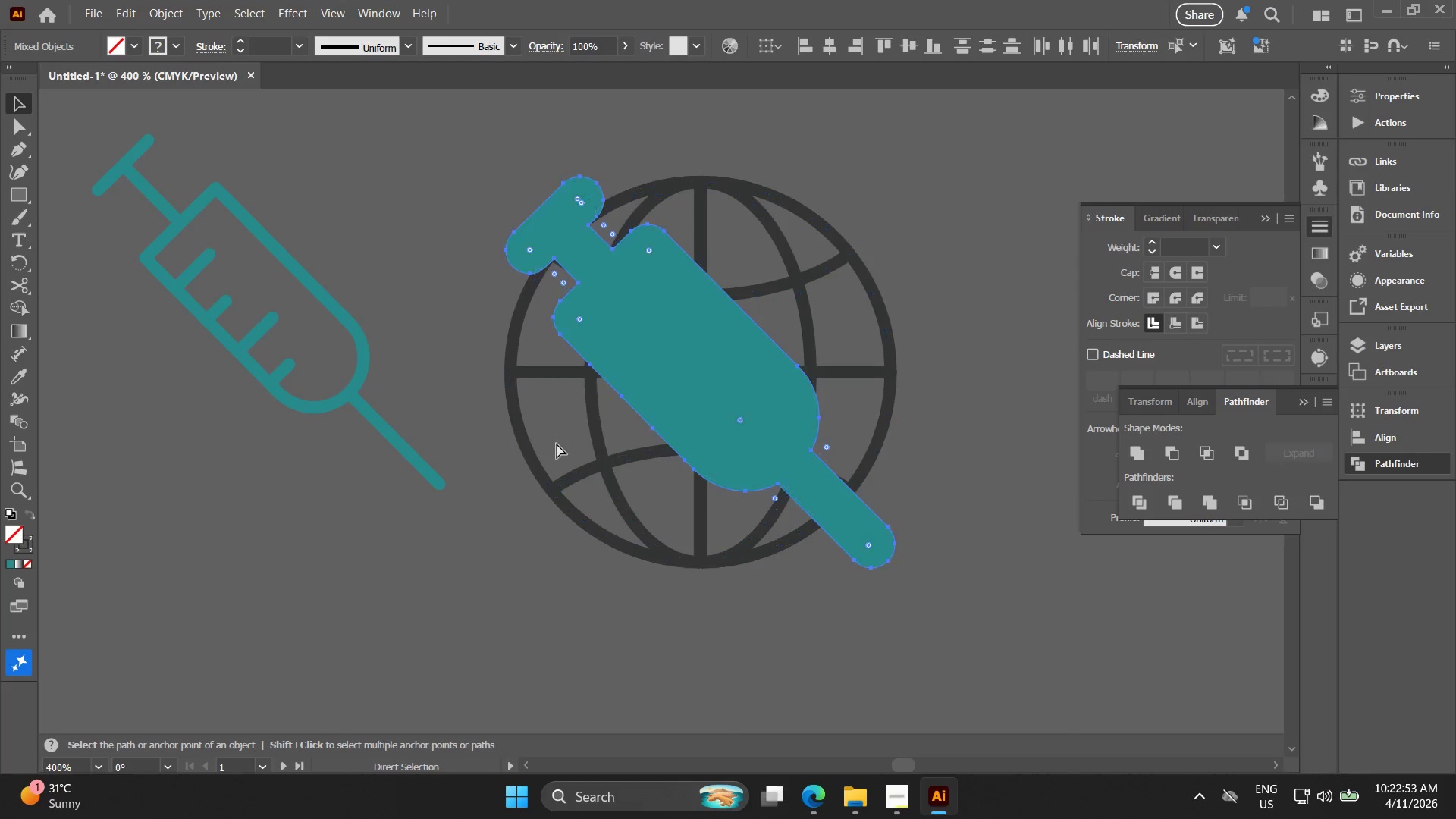 
key(Control+Z)
 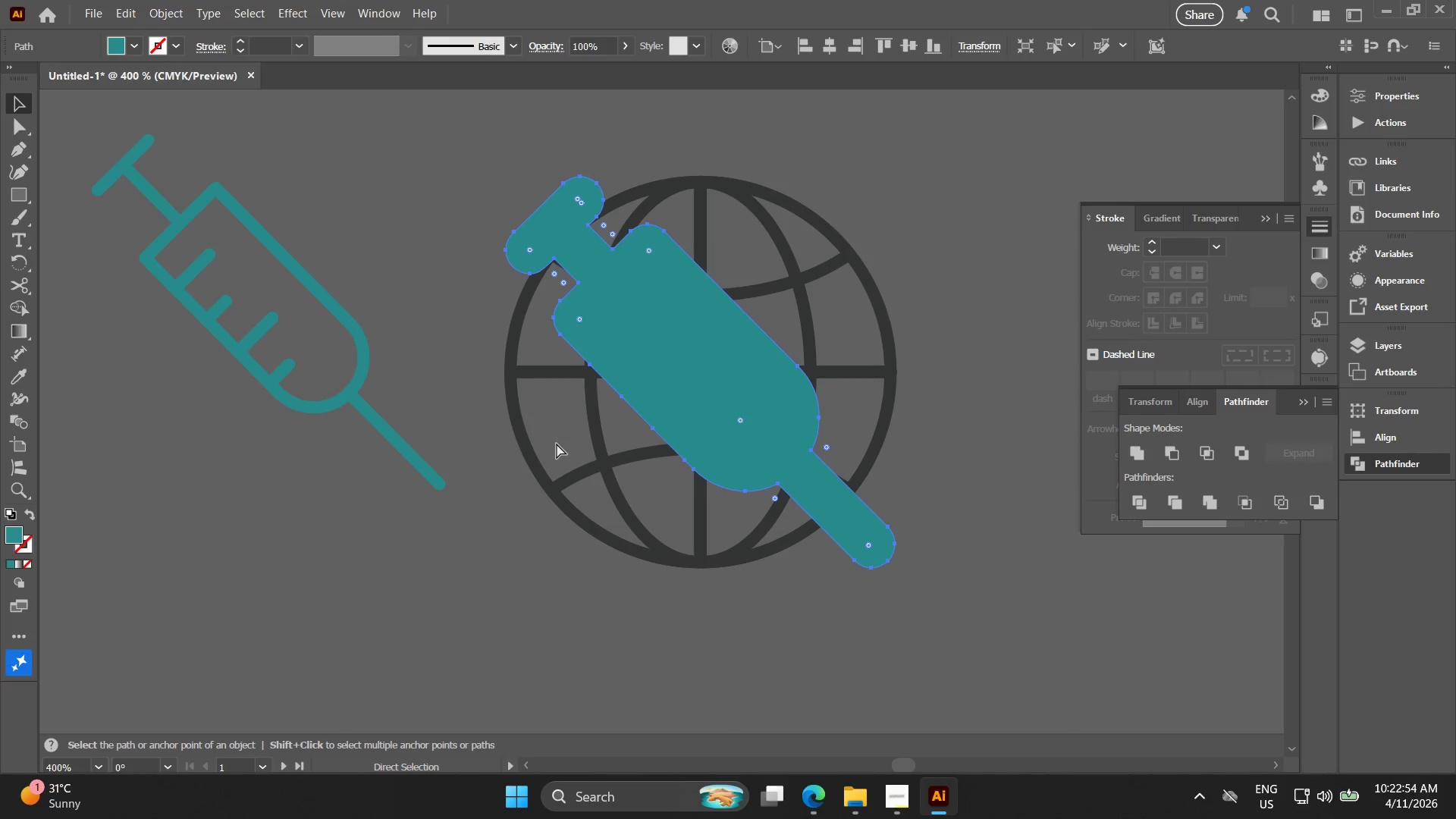 
key(Control+Z)
 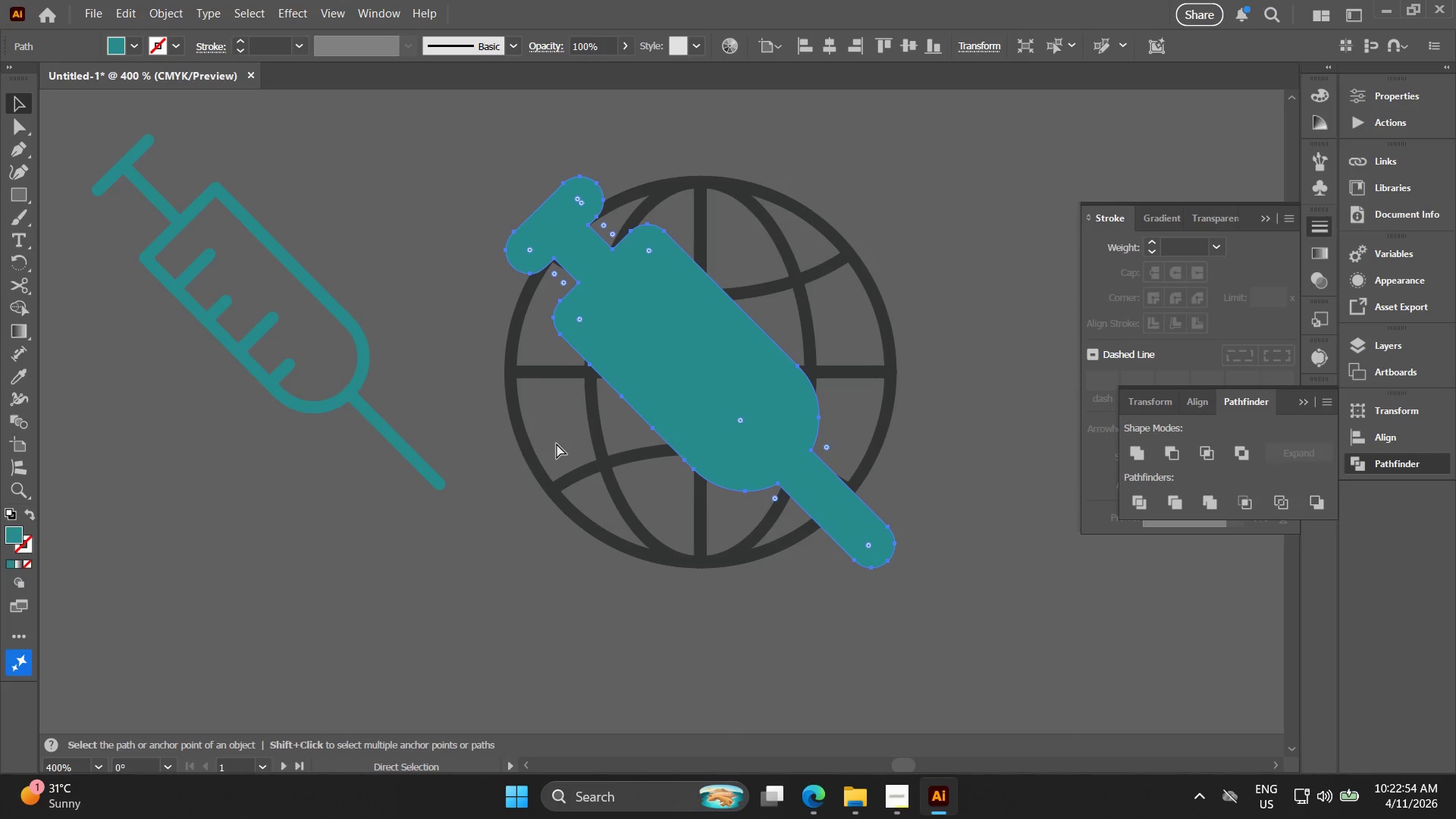 
key(Control+Z)
 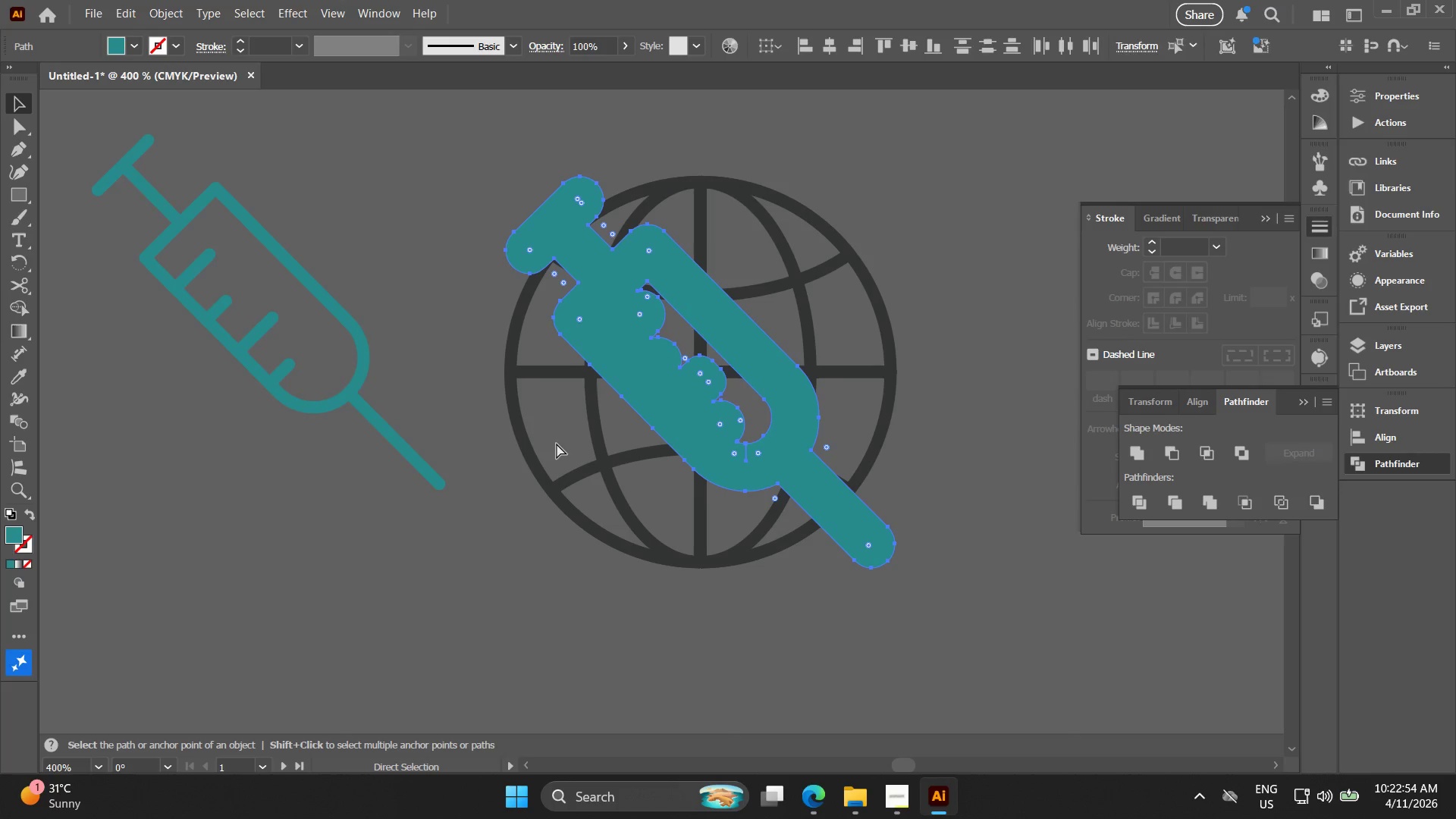 
key(Control+Z)
 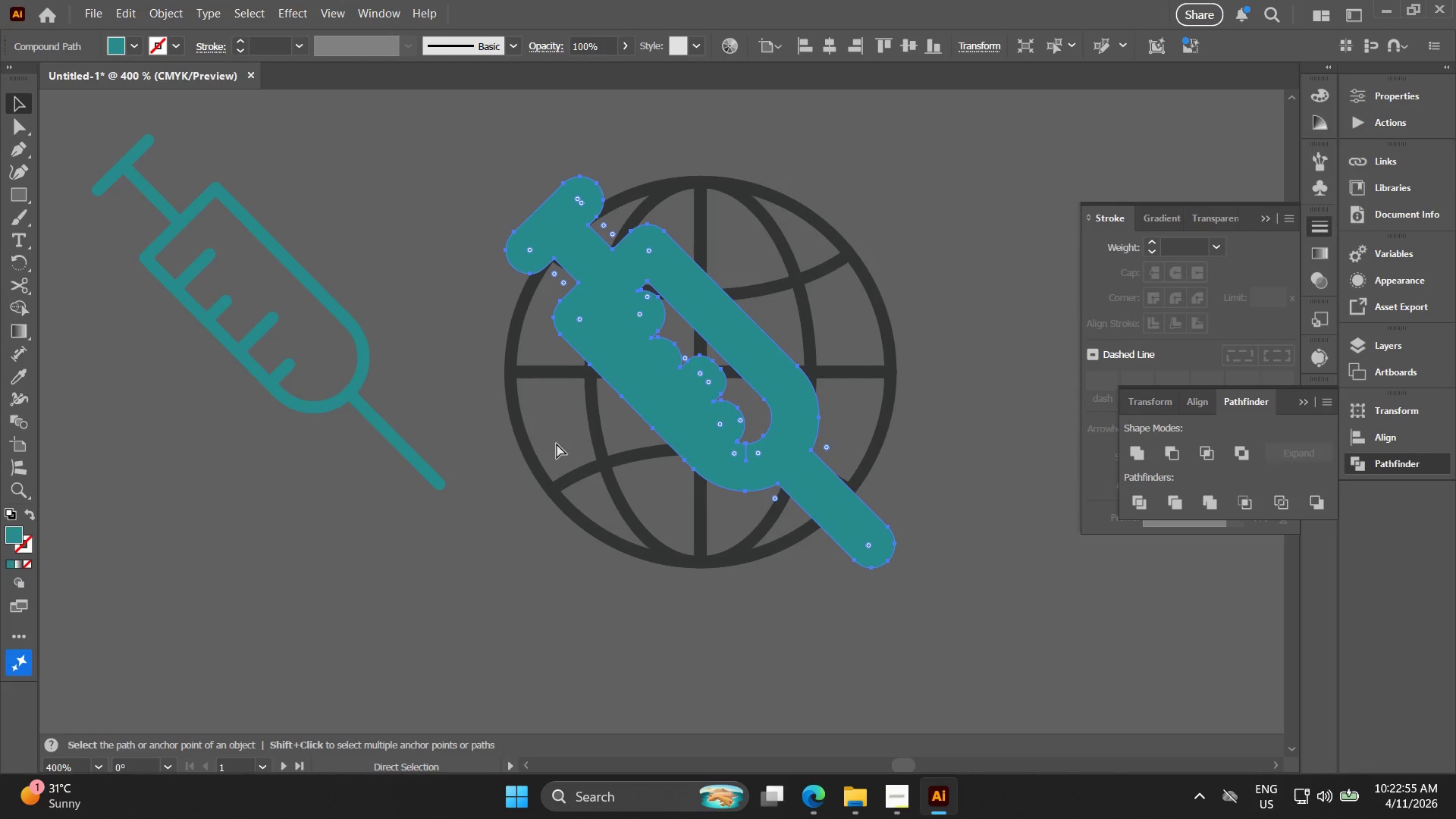 
key(Control+Z)
 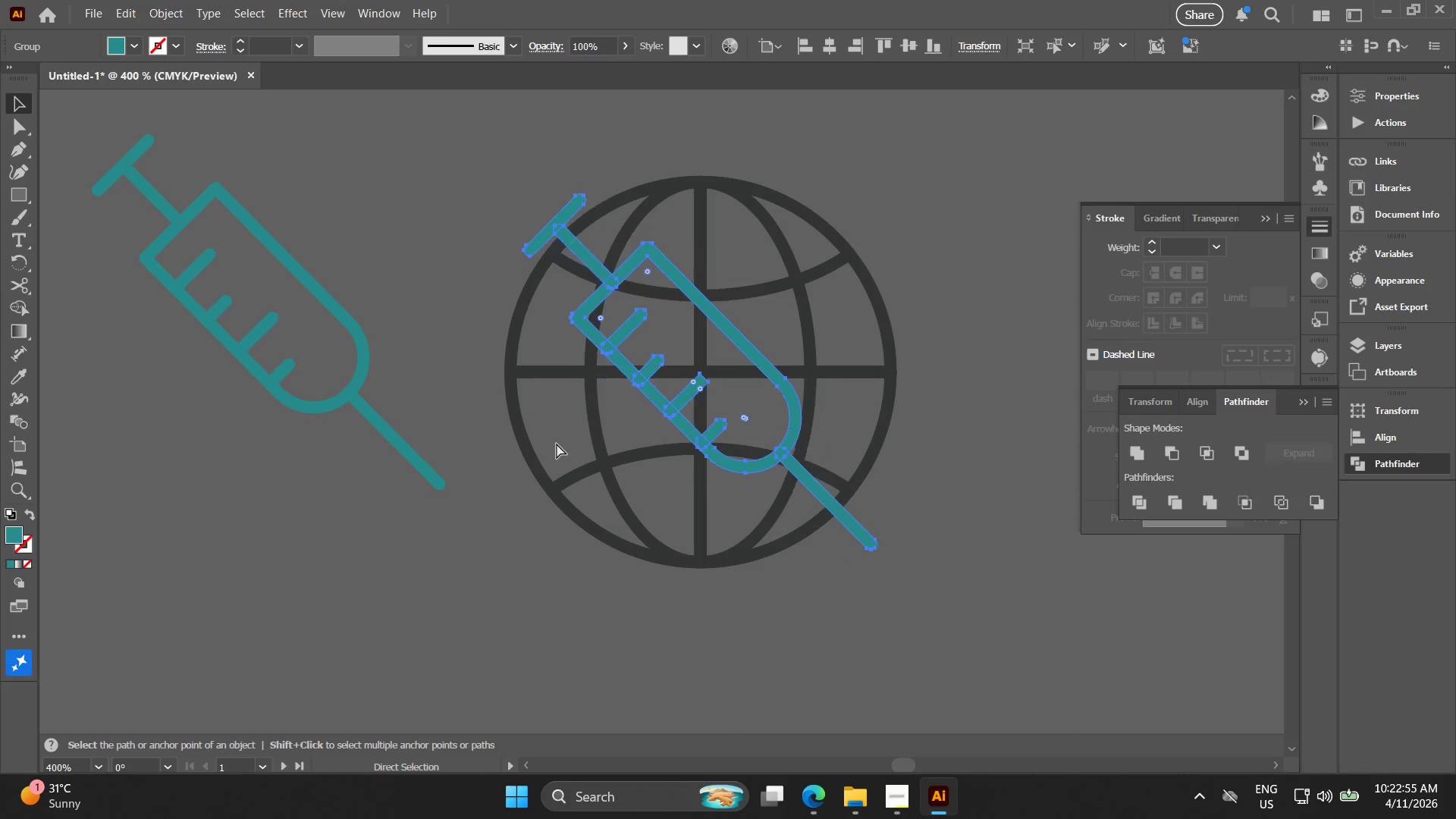 
key(Control+Z)
 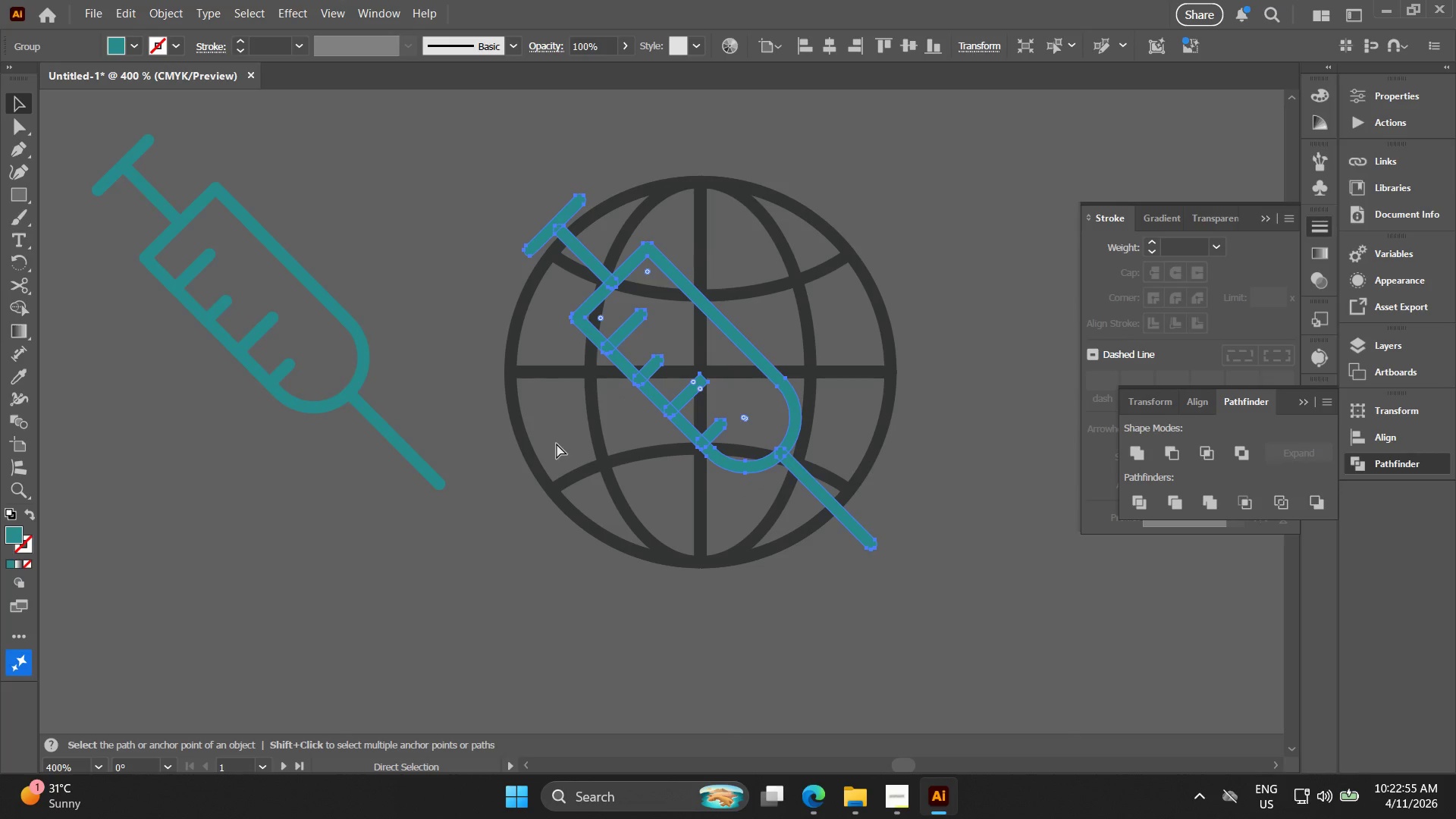 
key(Control+Z)
 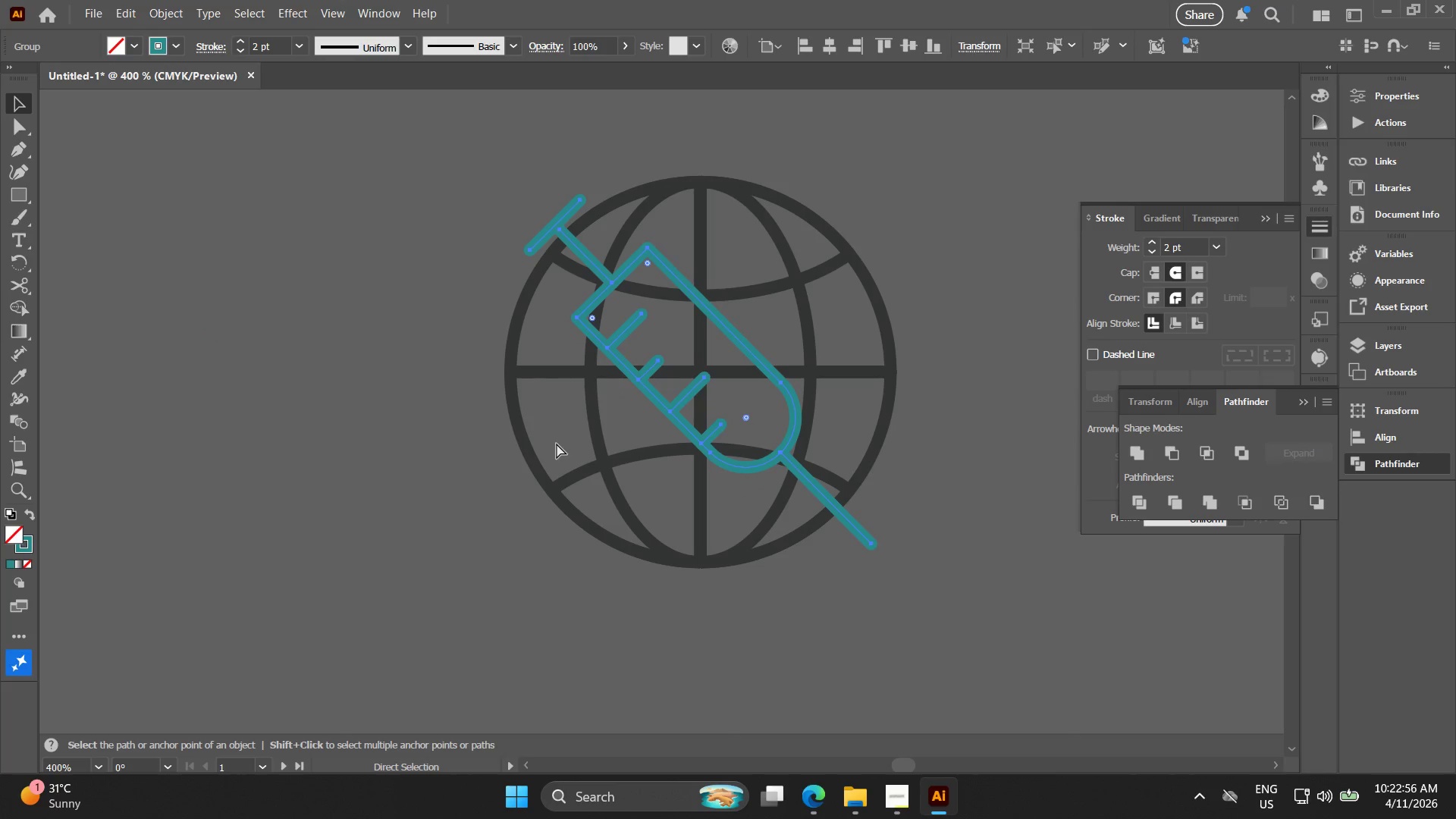 
key(Control+Z)
 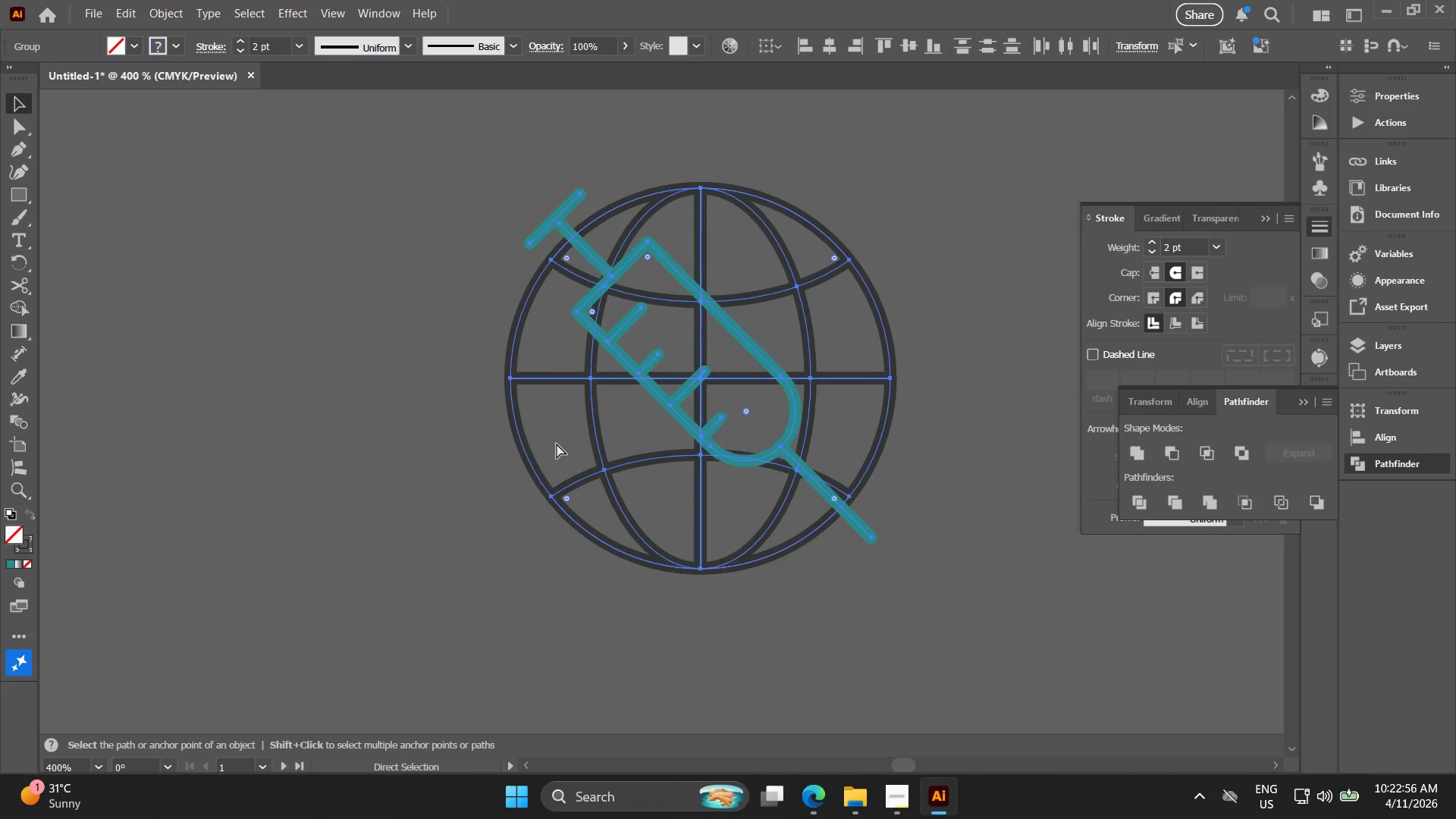 
key(Control+Z)
 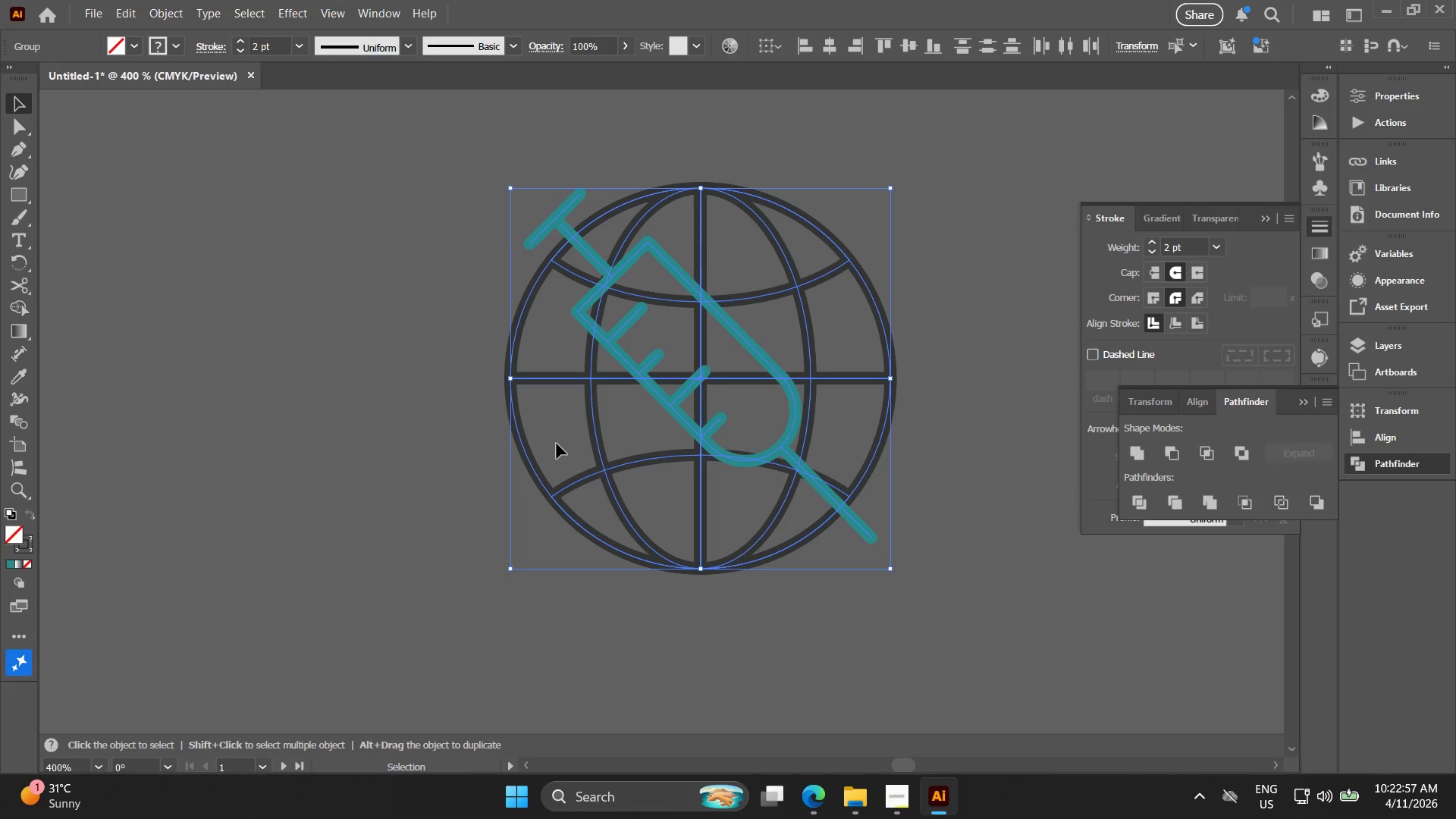 
key(Control+ControlLeft)
 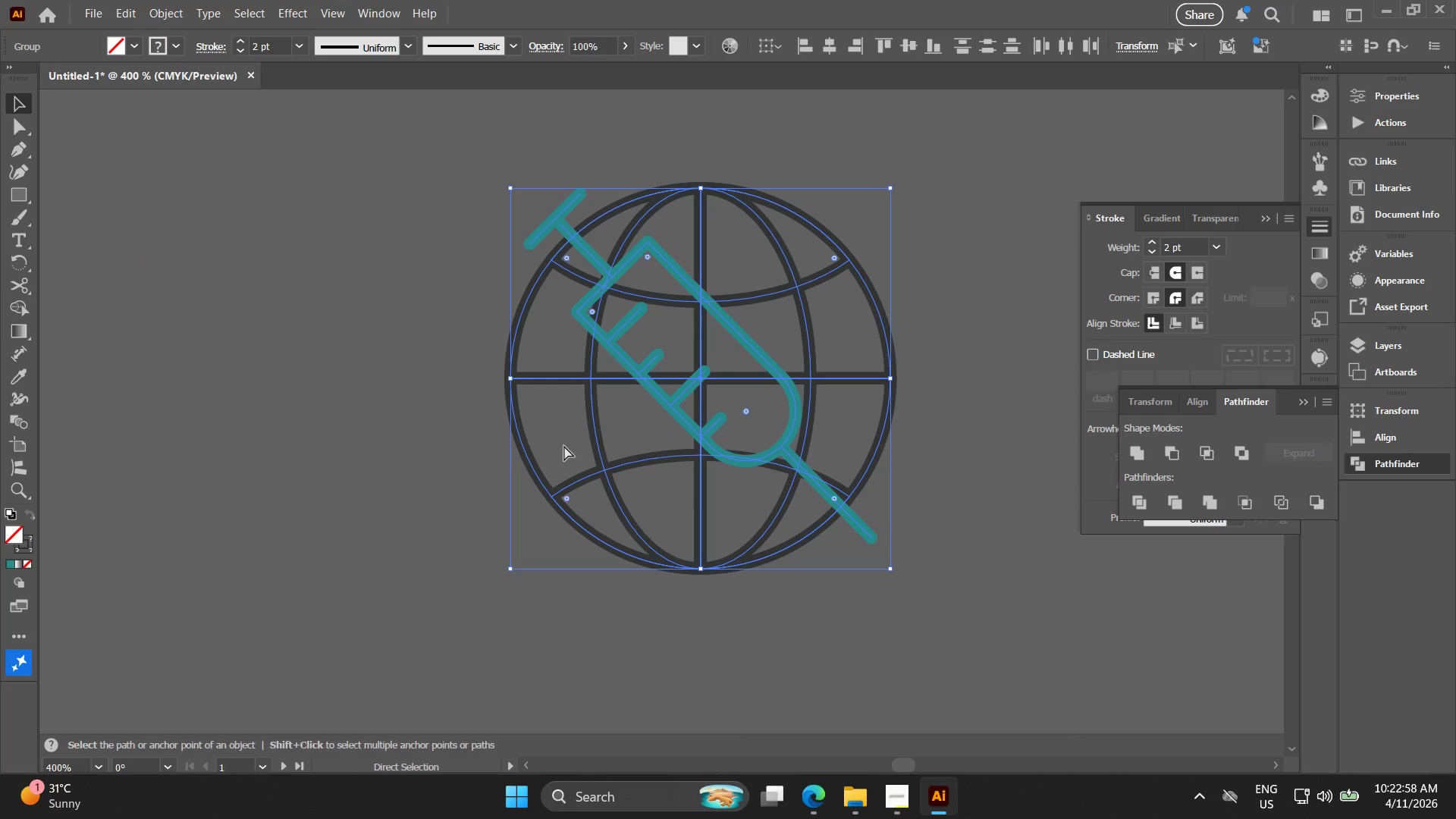 
key(Control+Shift+ShiftLeft)
 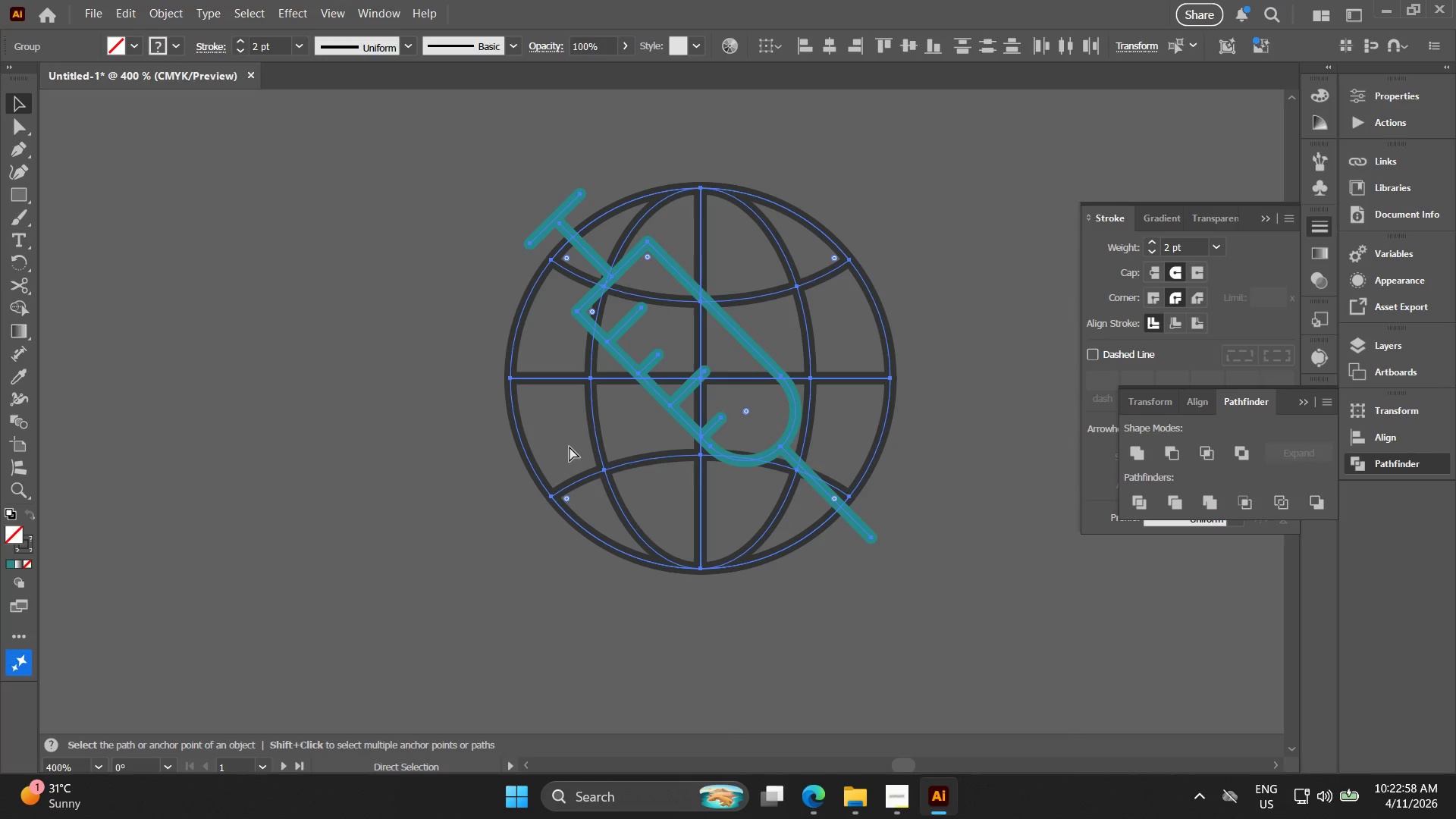 
key(Control+D)
 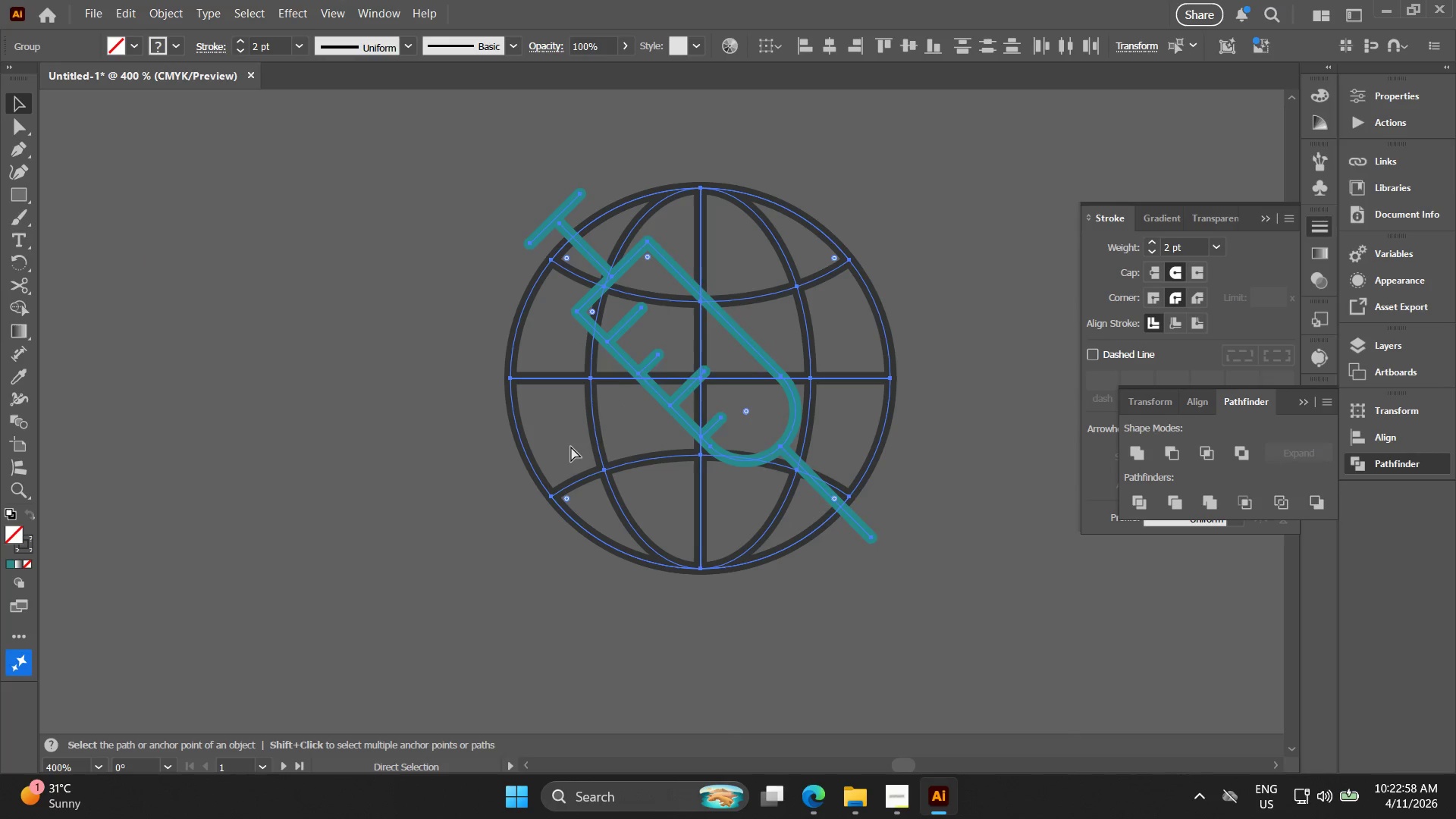 
key(Control+E)
 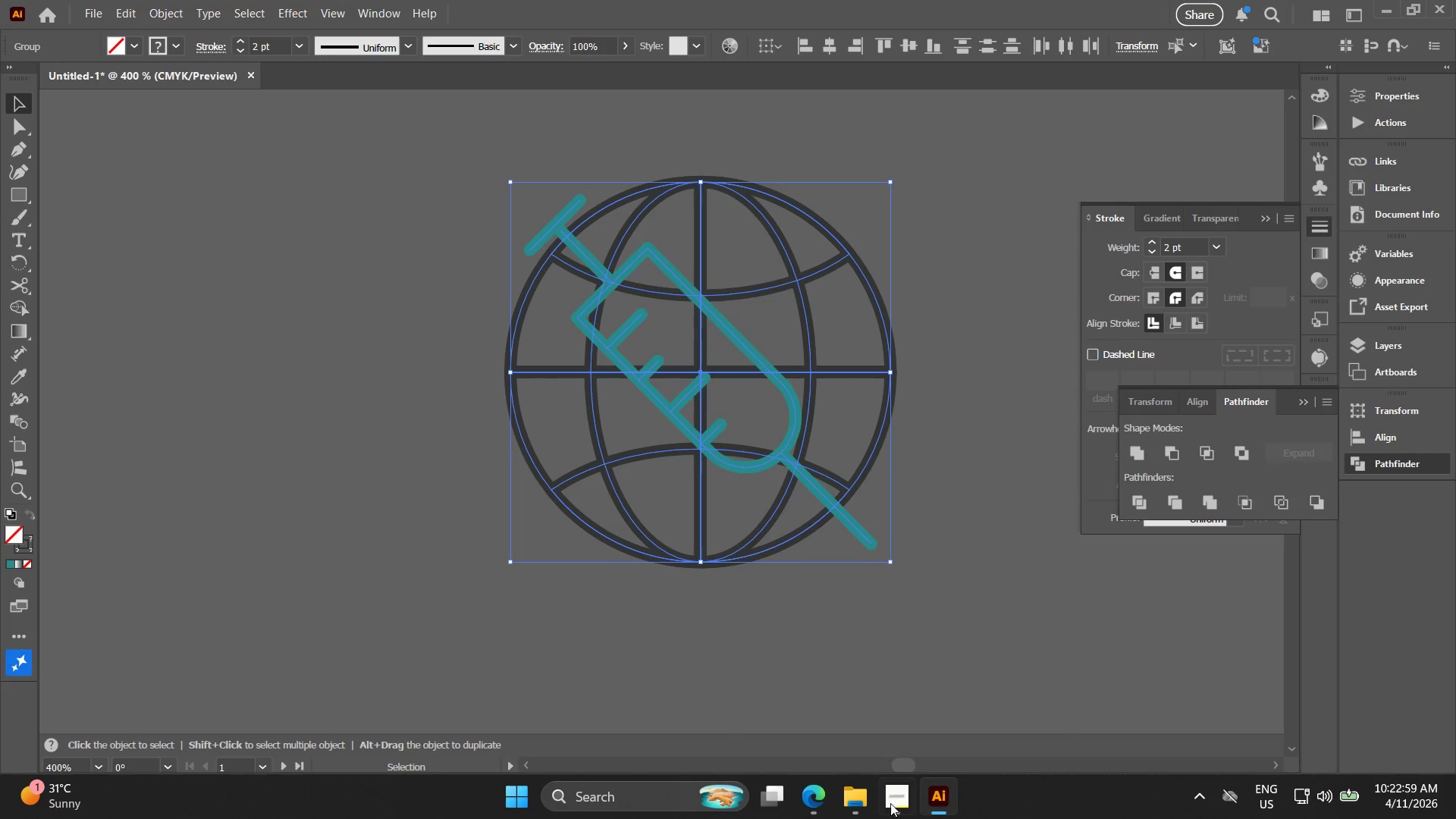 
left_click([893, 818])